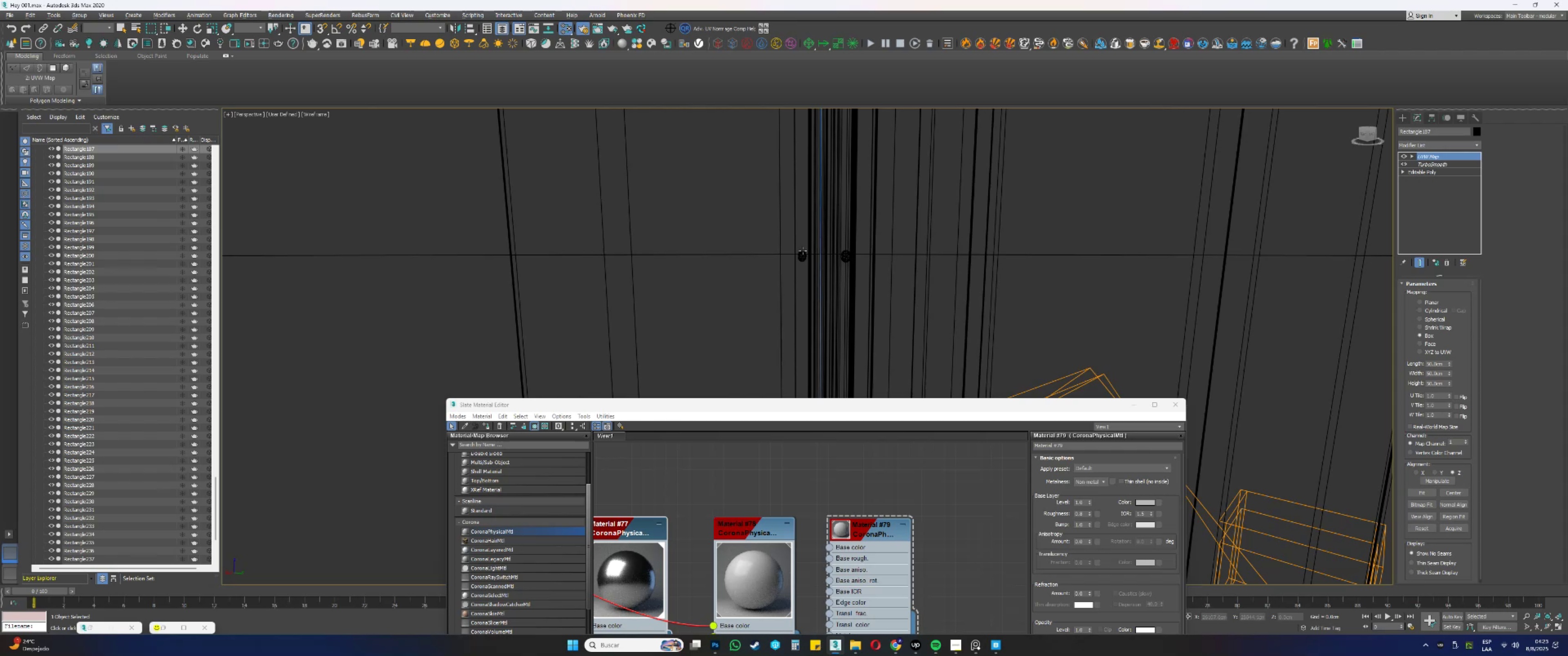 
left_click([803, 251])
 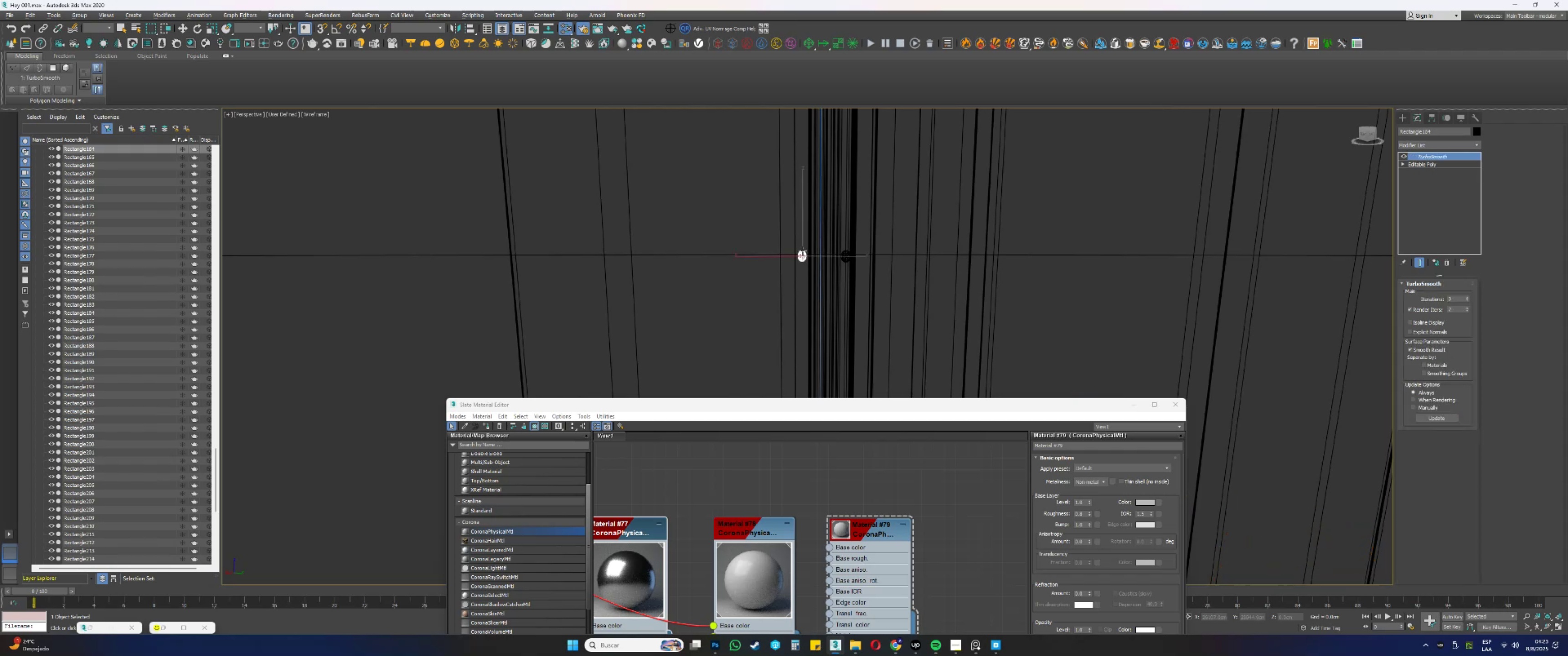 
key(F3)
 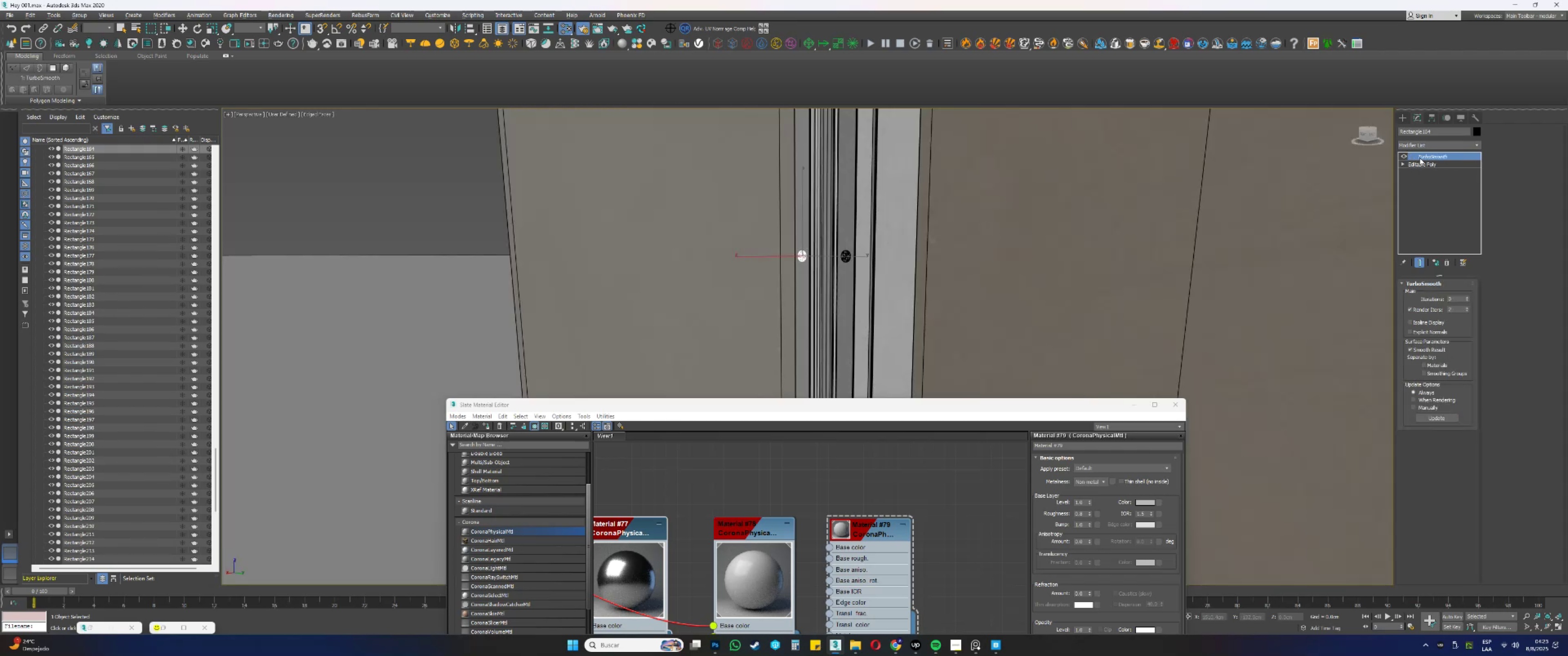 
right_click([1421, 157])
 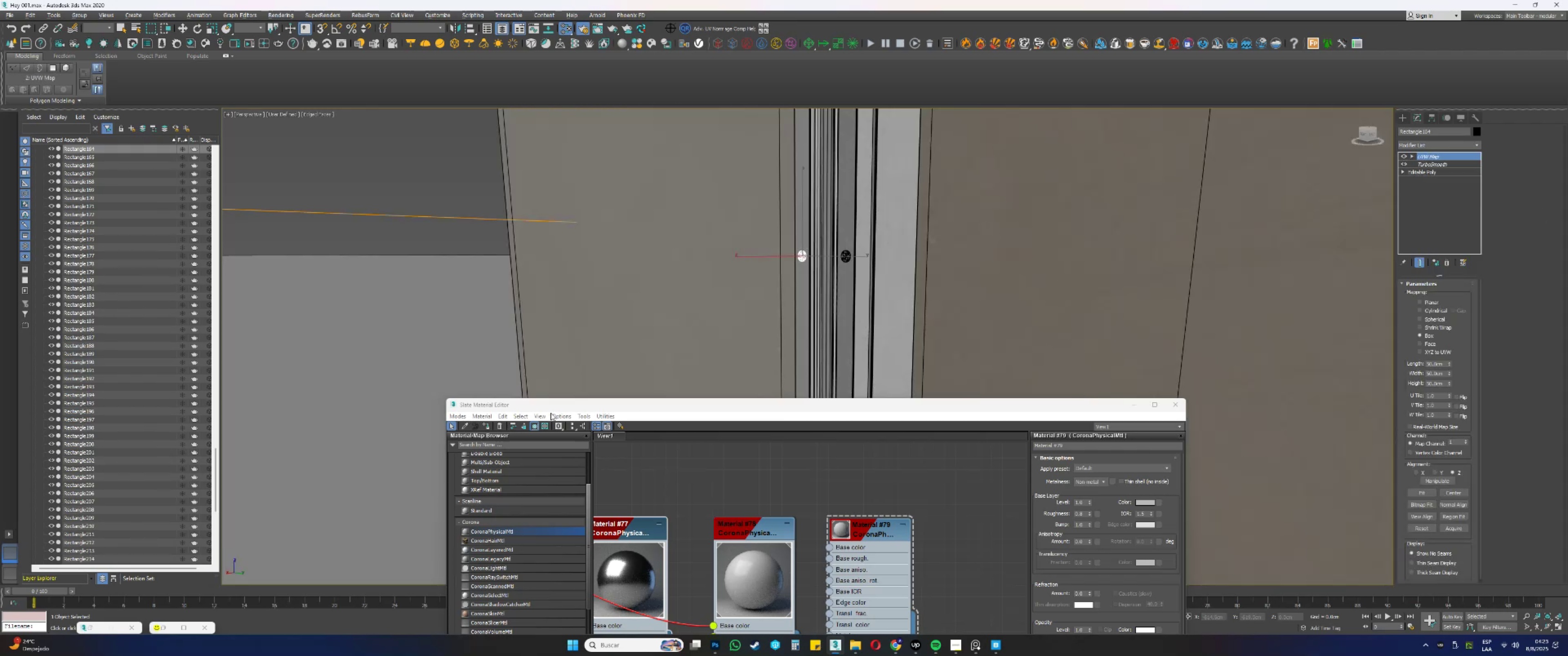 
left_click([486, 427])
 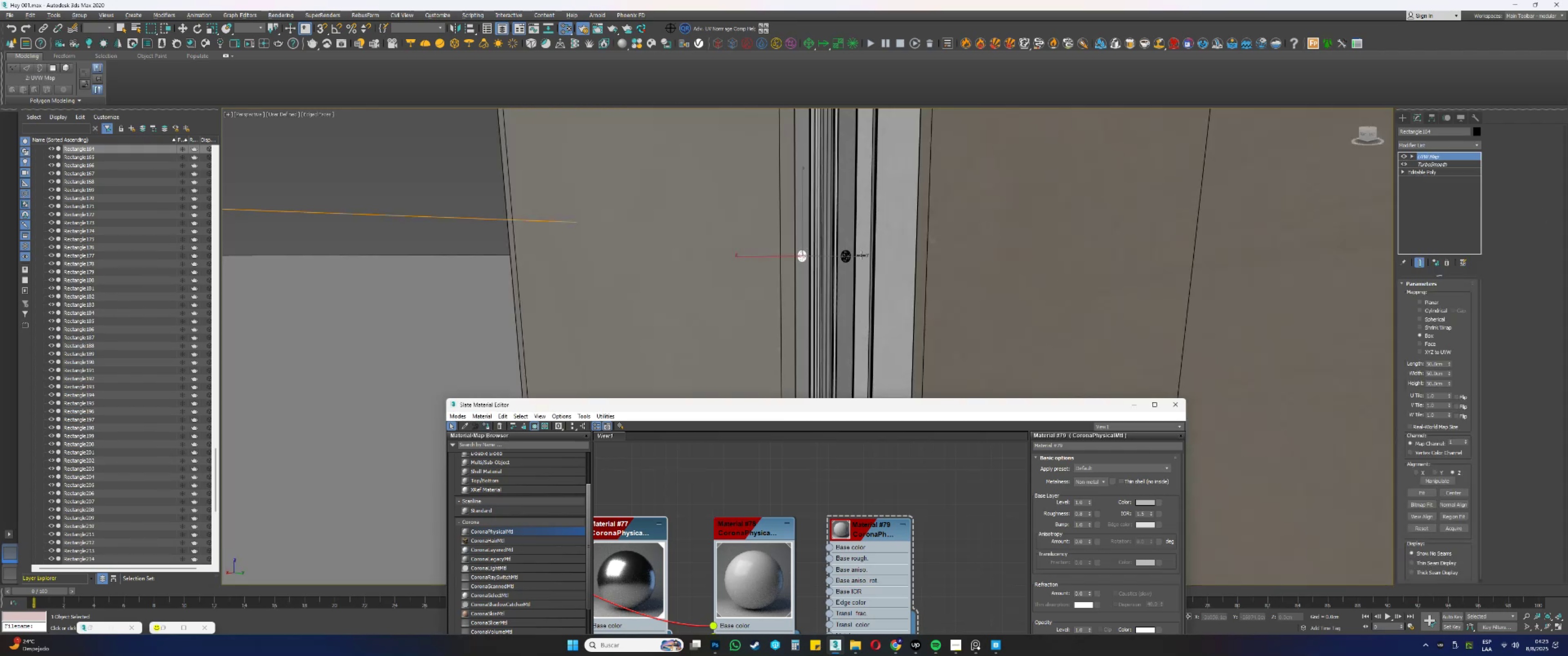 
left_click([847, 255])
 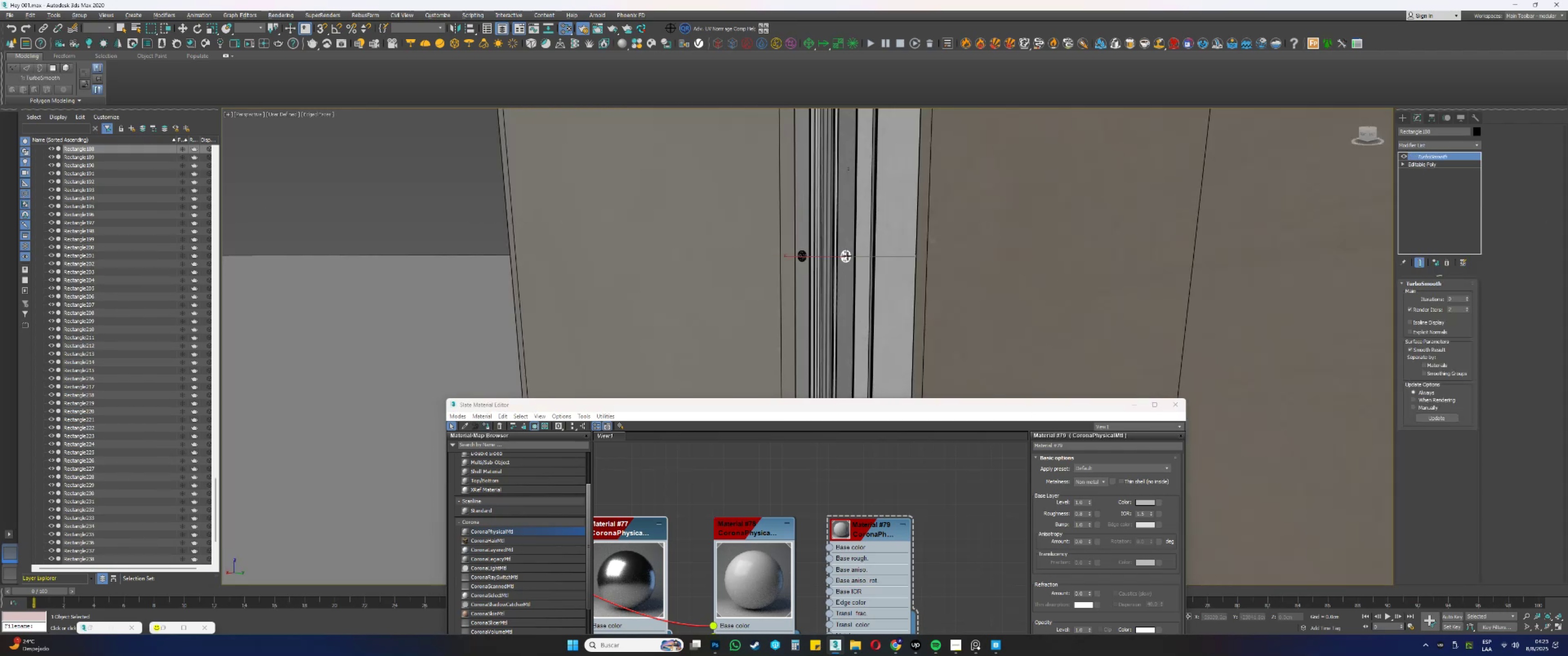 
scroll: coordinate [843, 264], scroll_direction: down, amount: 1.0
 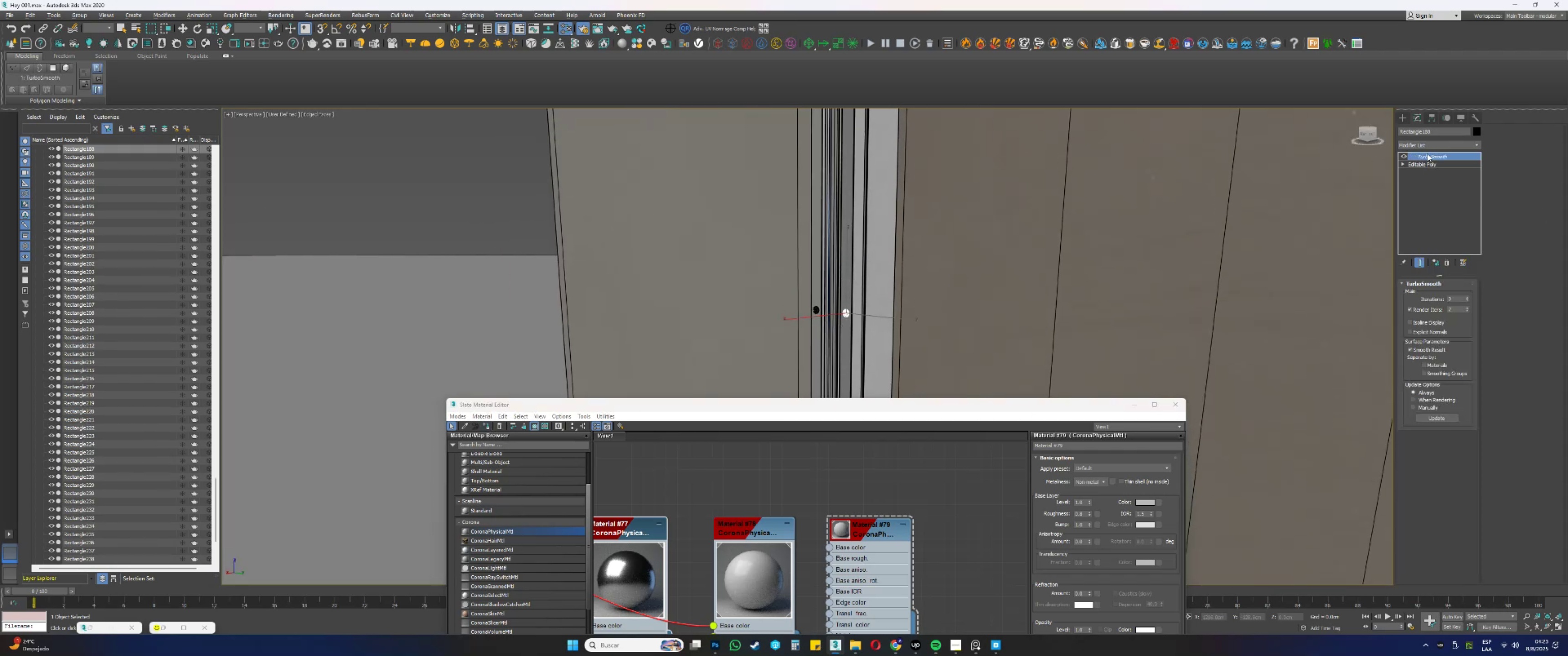 
right_click([1427, 153])
 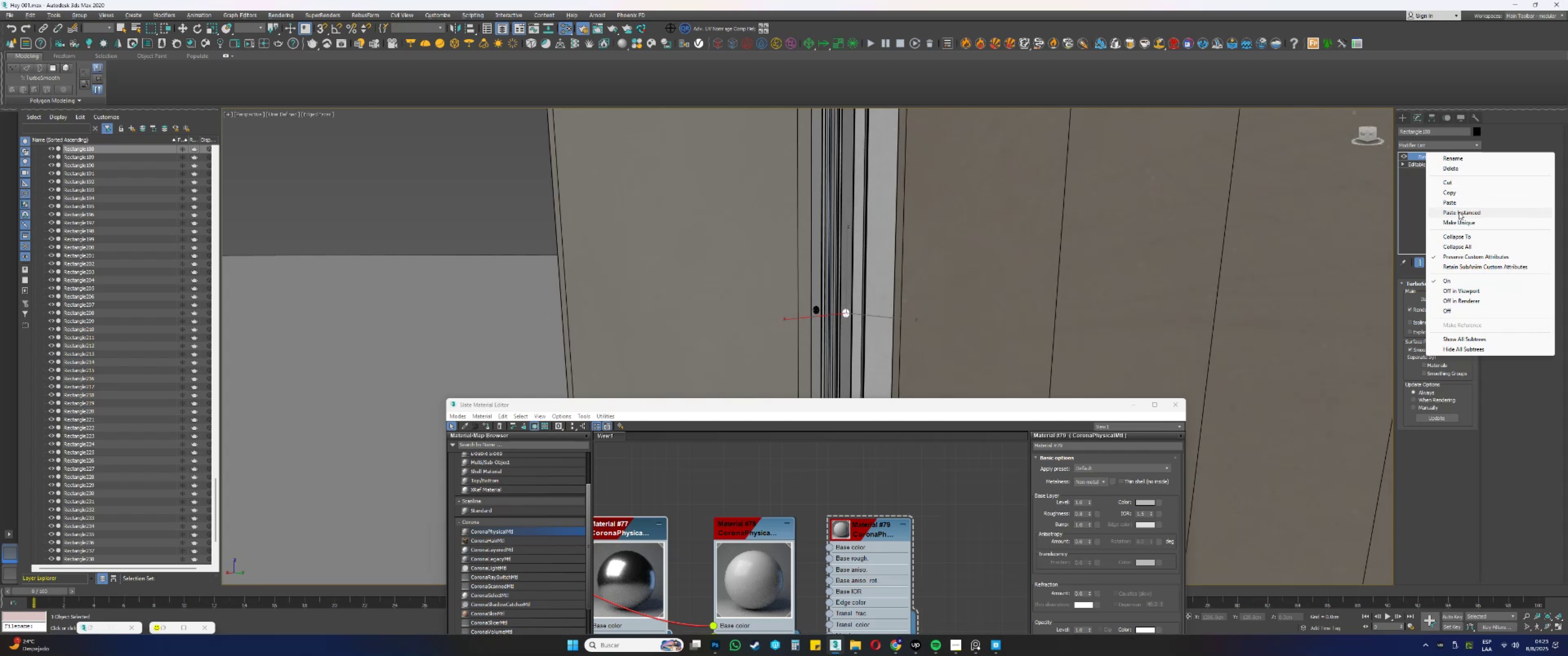 
left_click([1459, 213])
 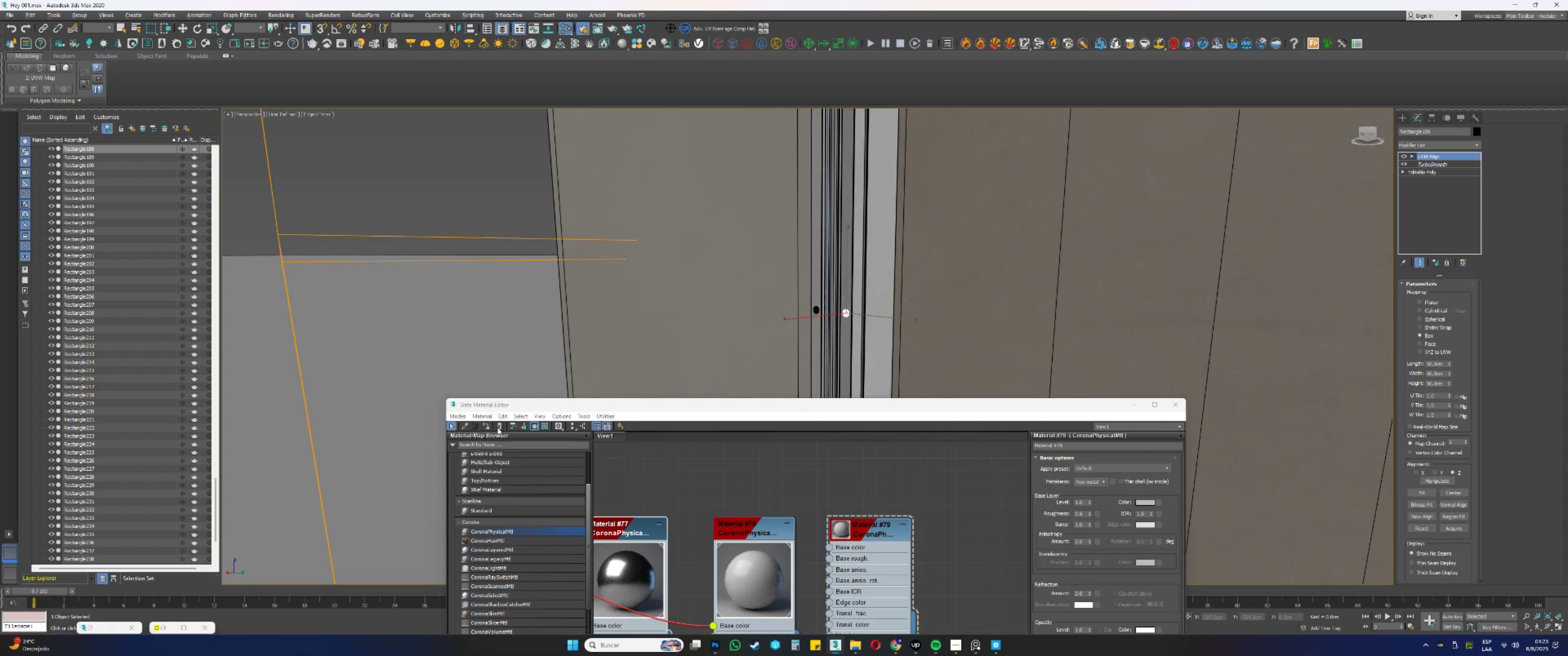 
left_click([485, 425])
 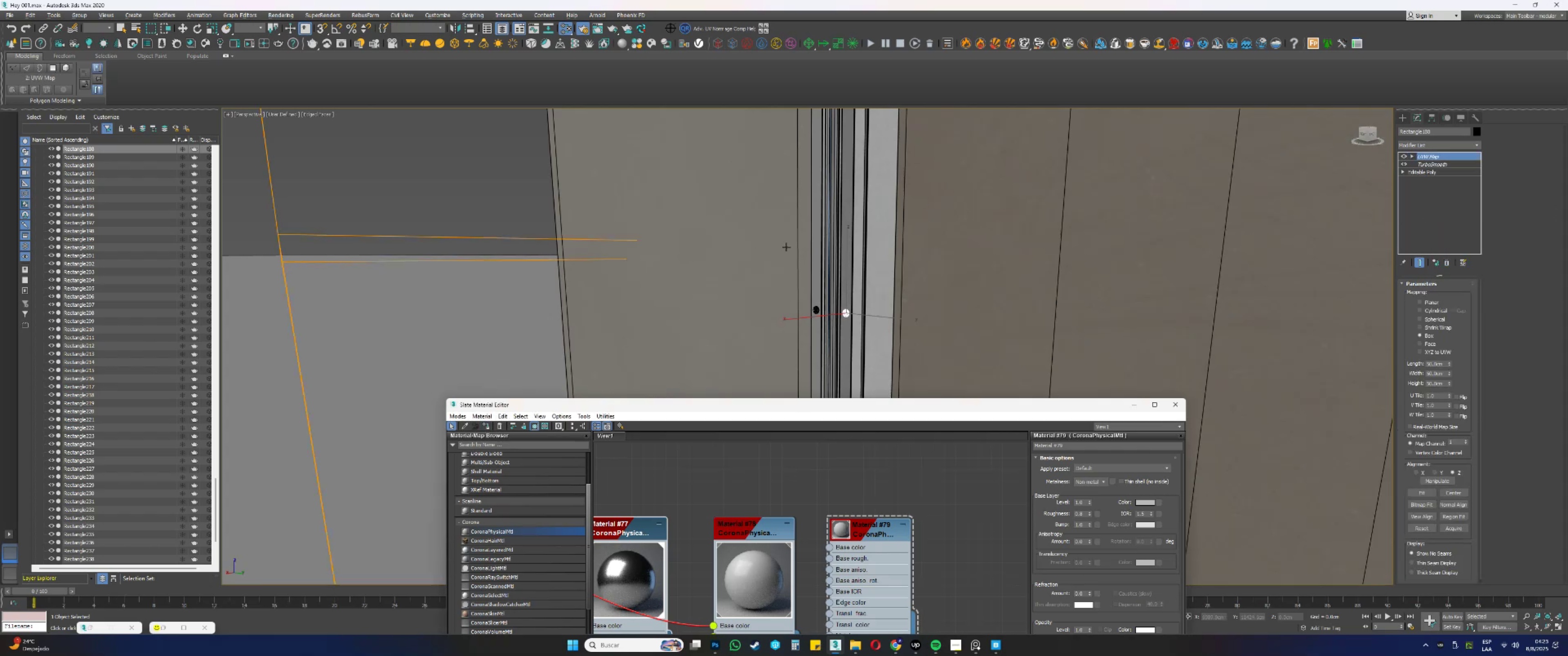 
scroll: coordinate [789, 246], scroll_direction: down, amount: 1.0
 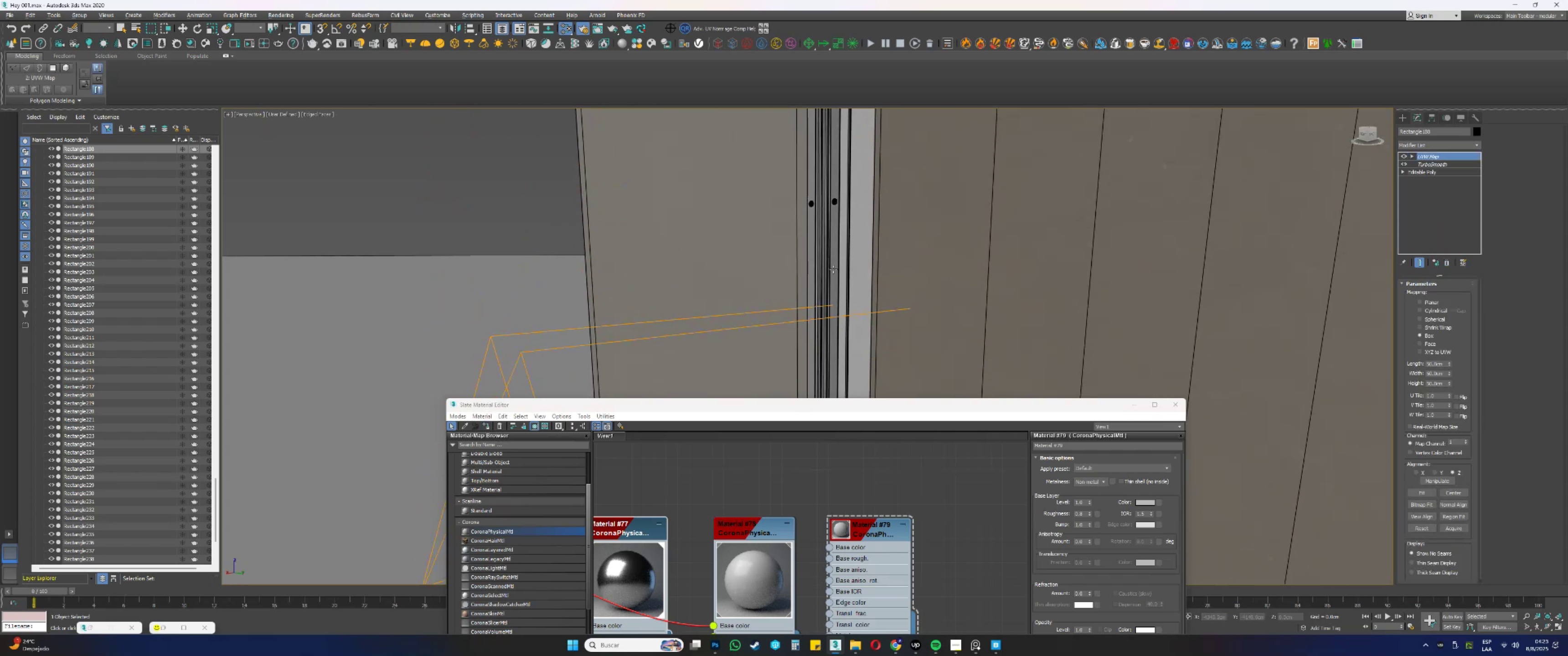 
scroll: coordinate [830, 272], scroll_direction: up, amount: 1.0
 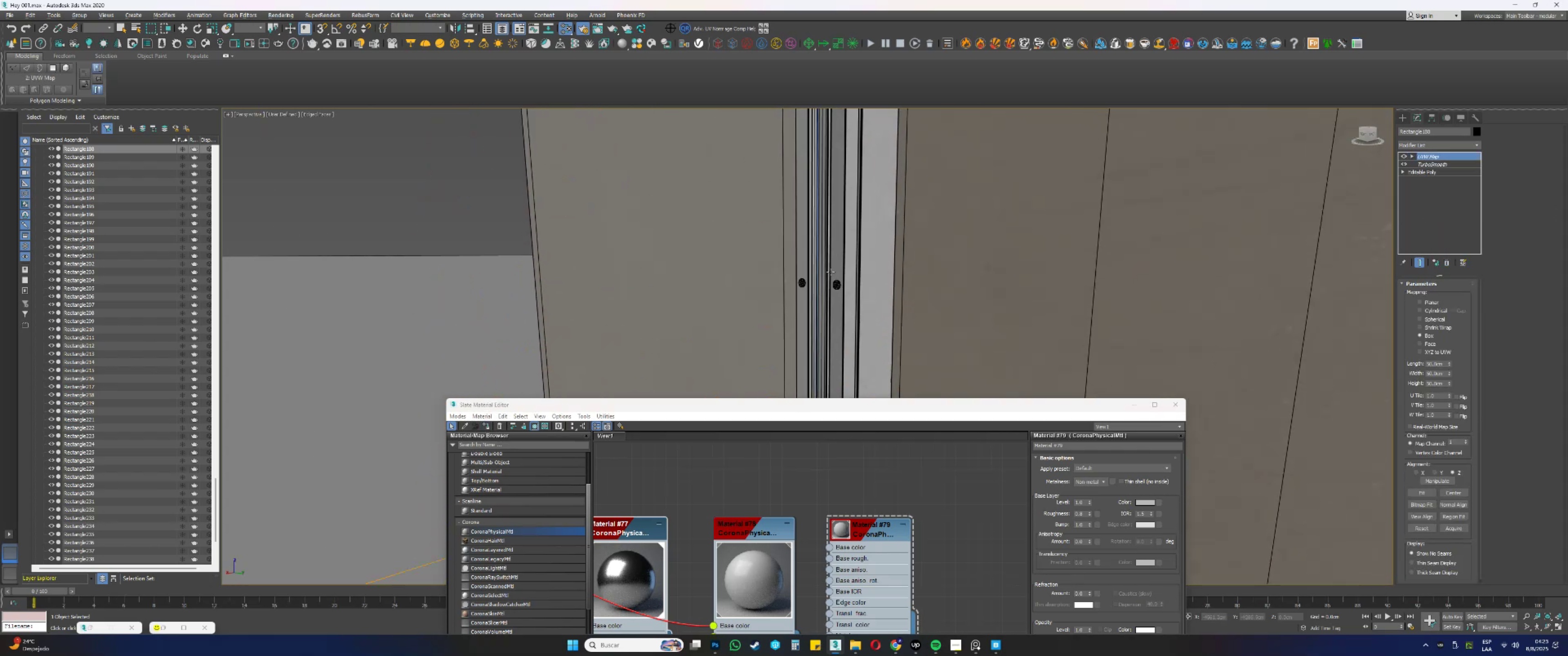 
key(F3)
 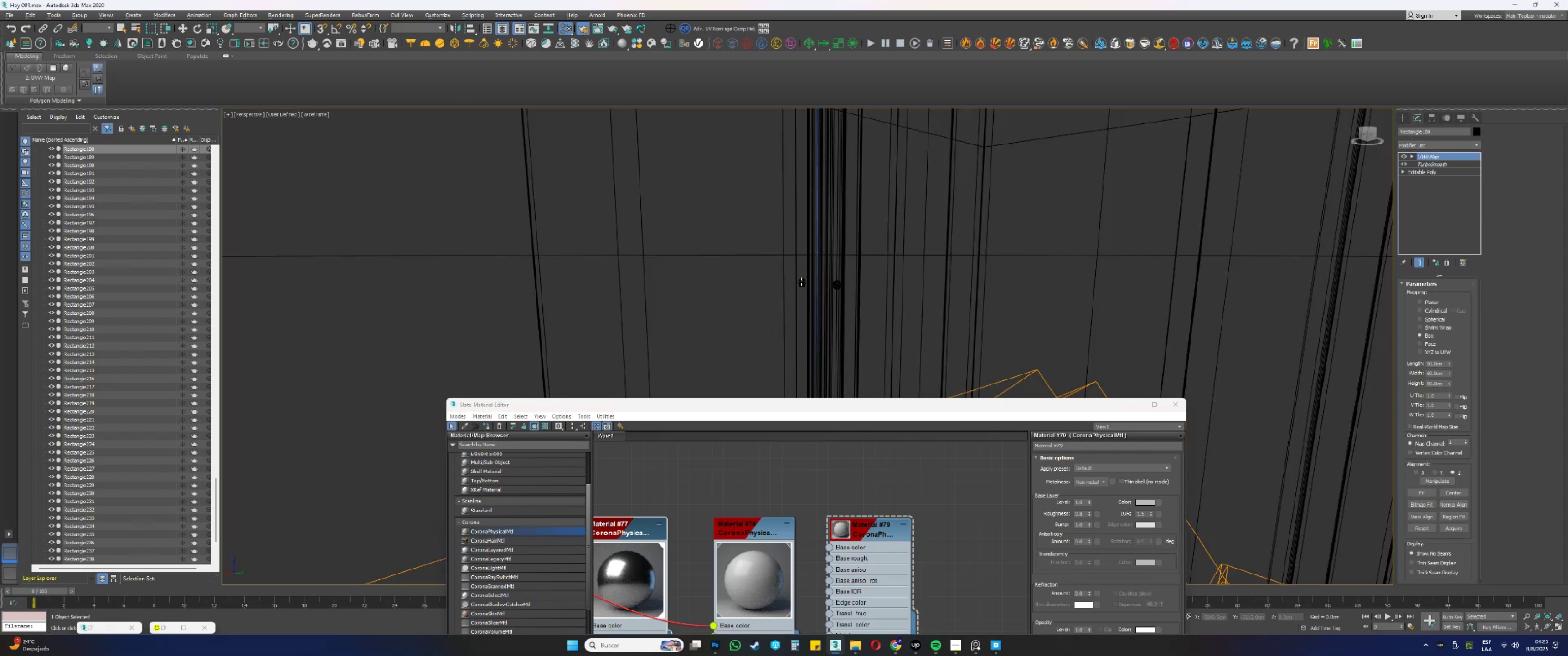 
left_click([801, 282])
 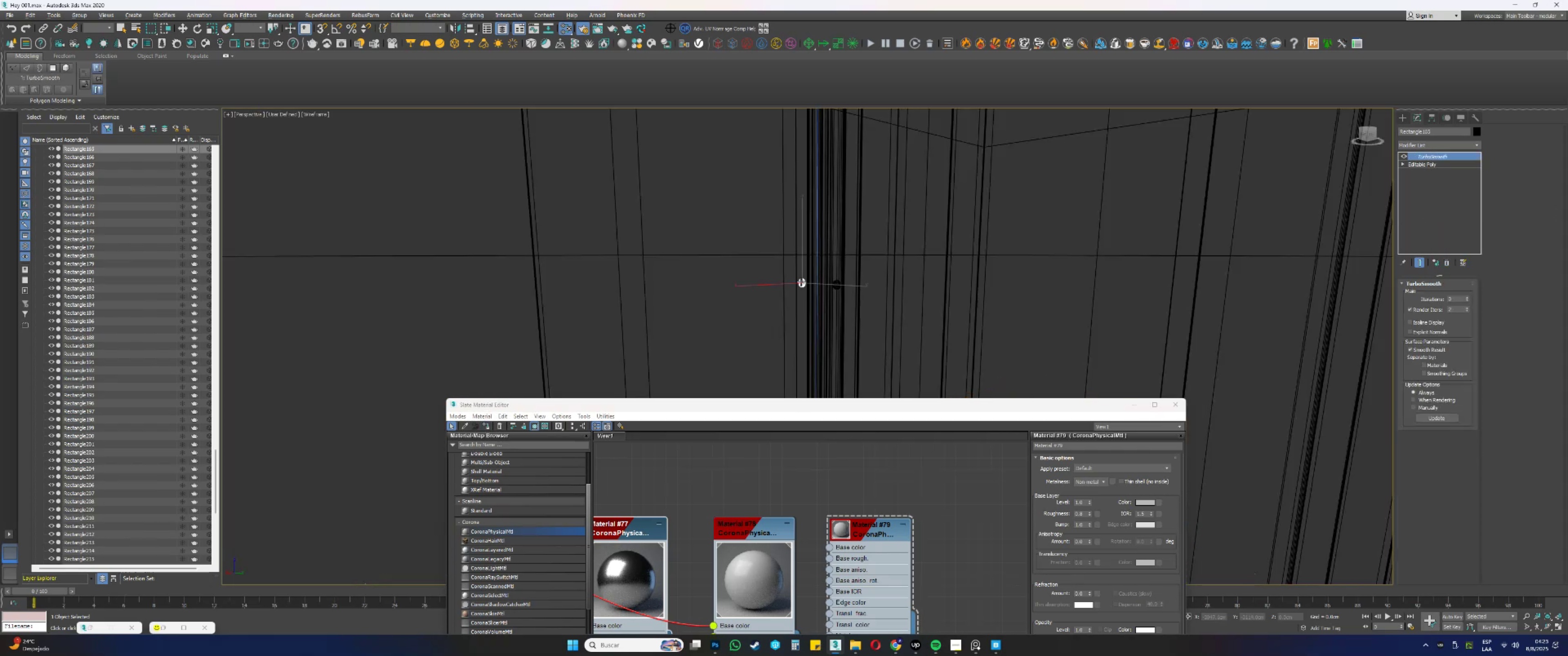 
key(F3)
 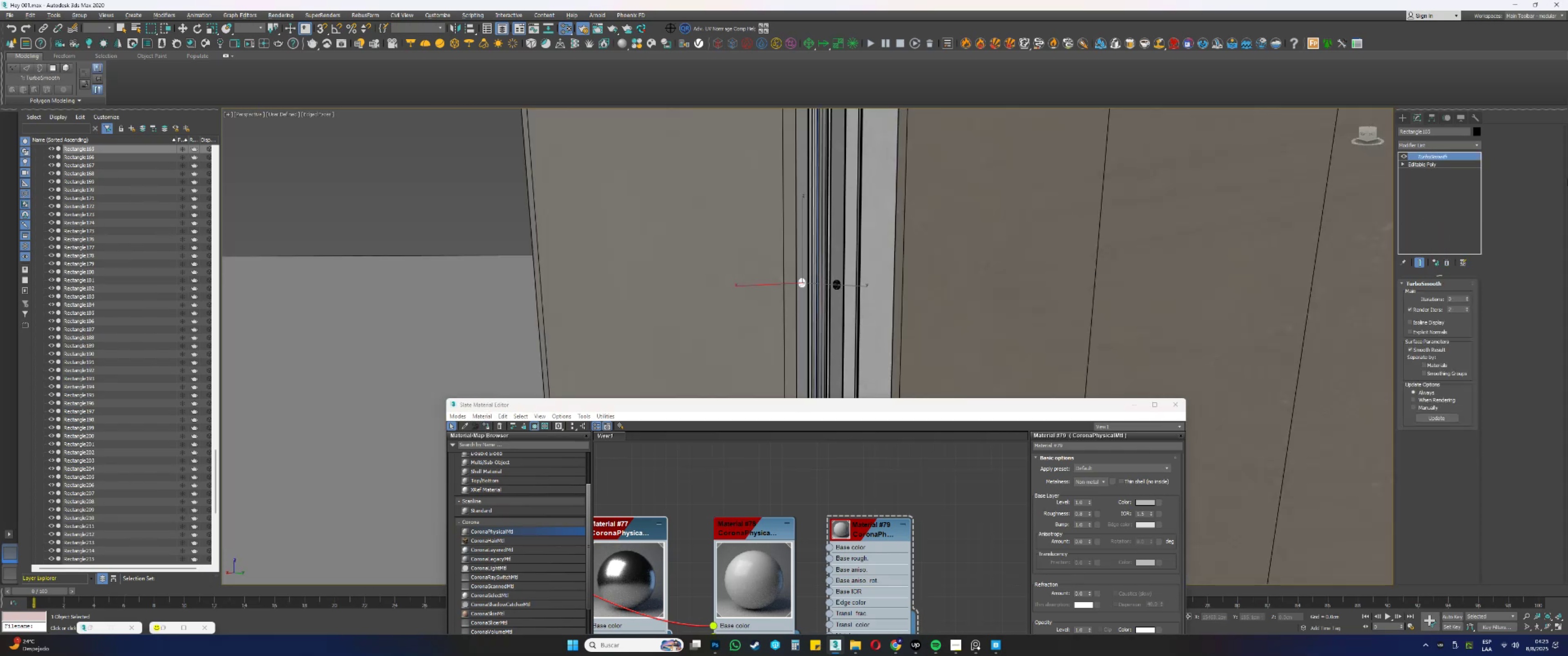 
right_click([1449, 155])
 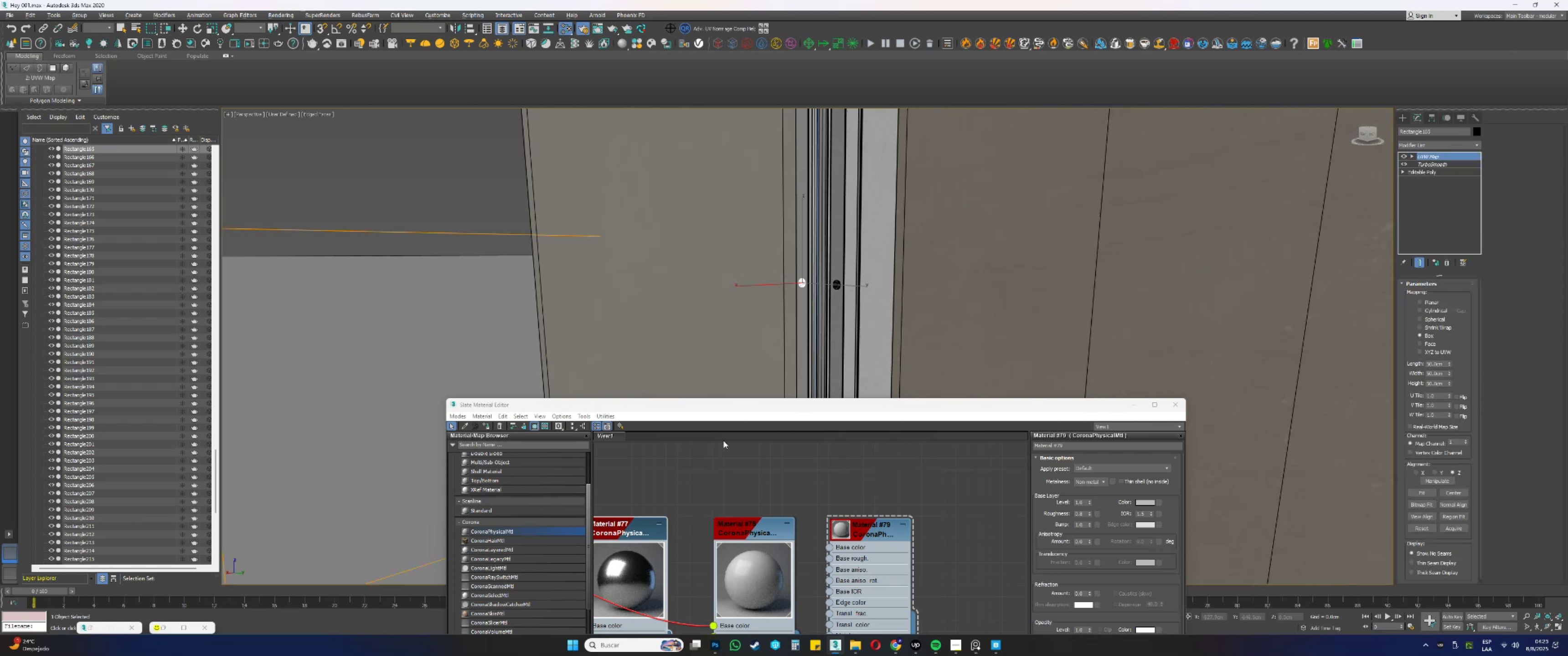 
left_click([484, 426])
 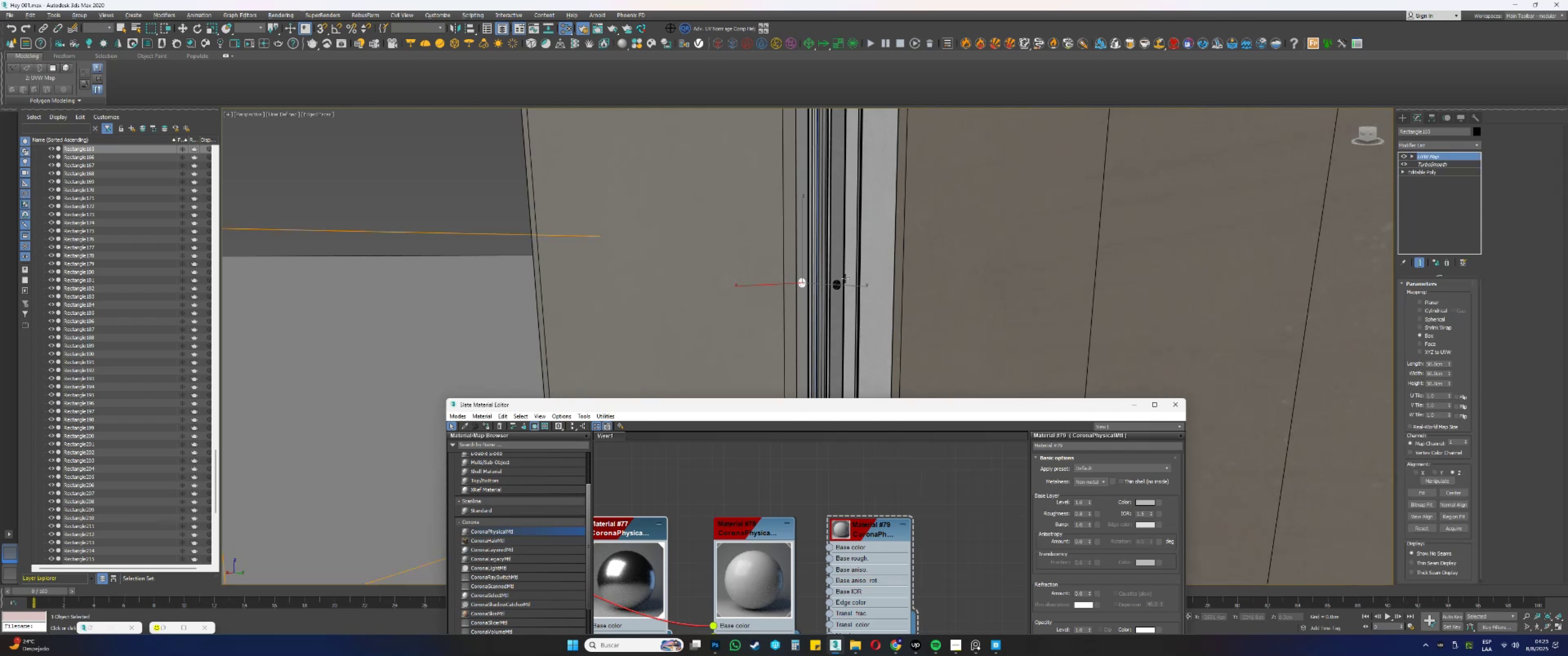 
left_click([837, 282])
 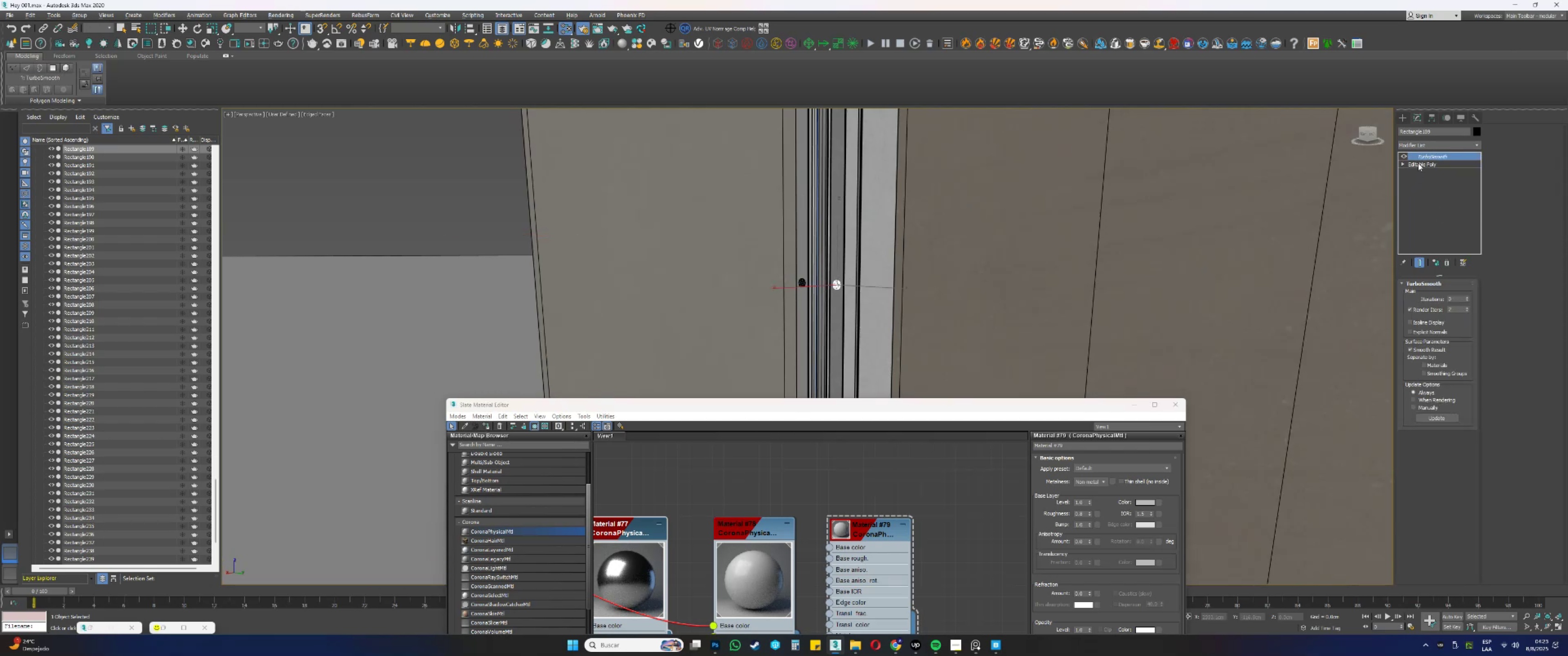 
right_click([1424, 156])
 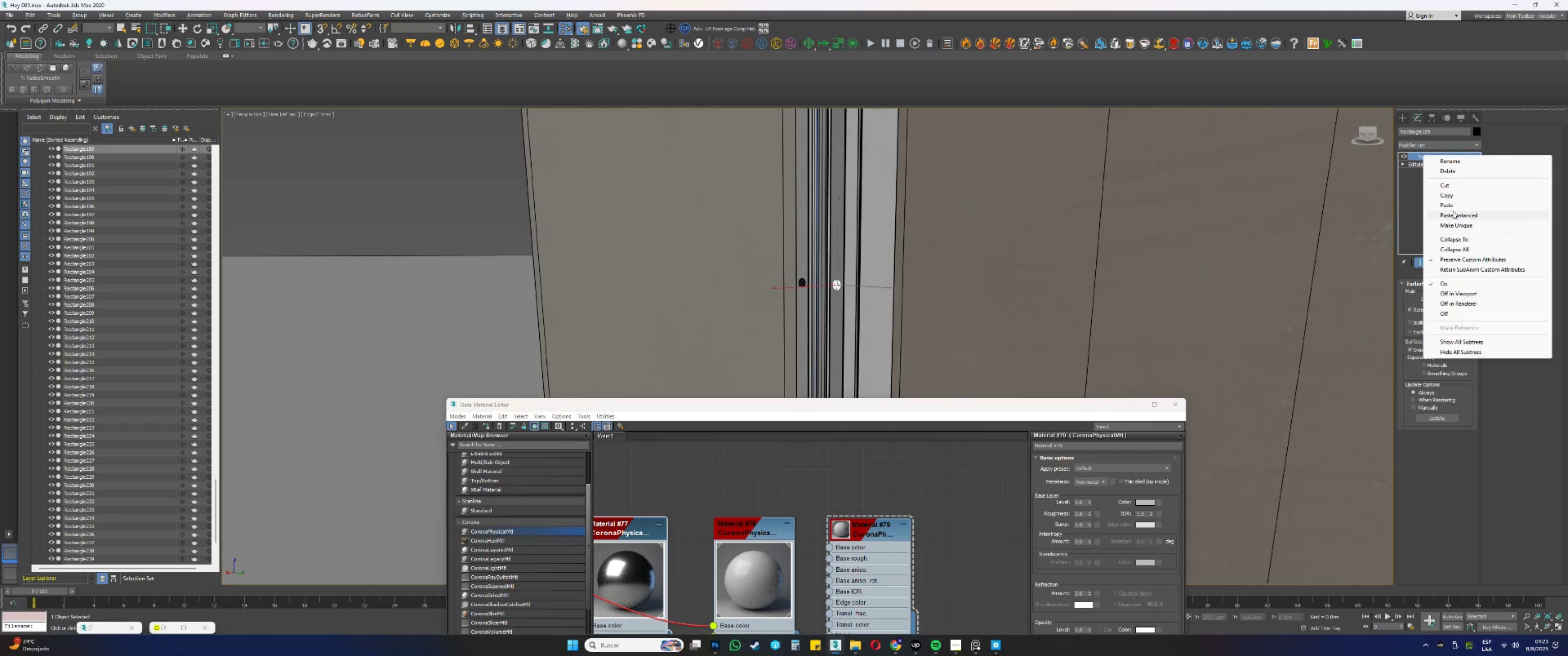 
left_click([1449, 213])
 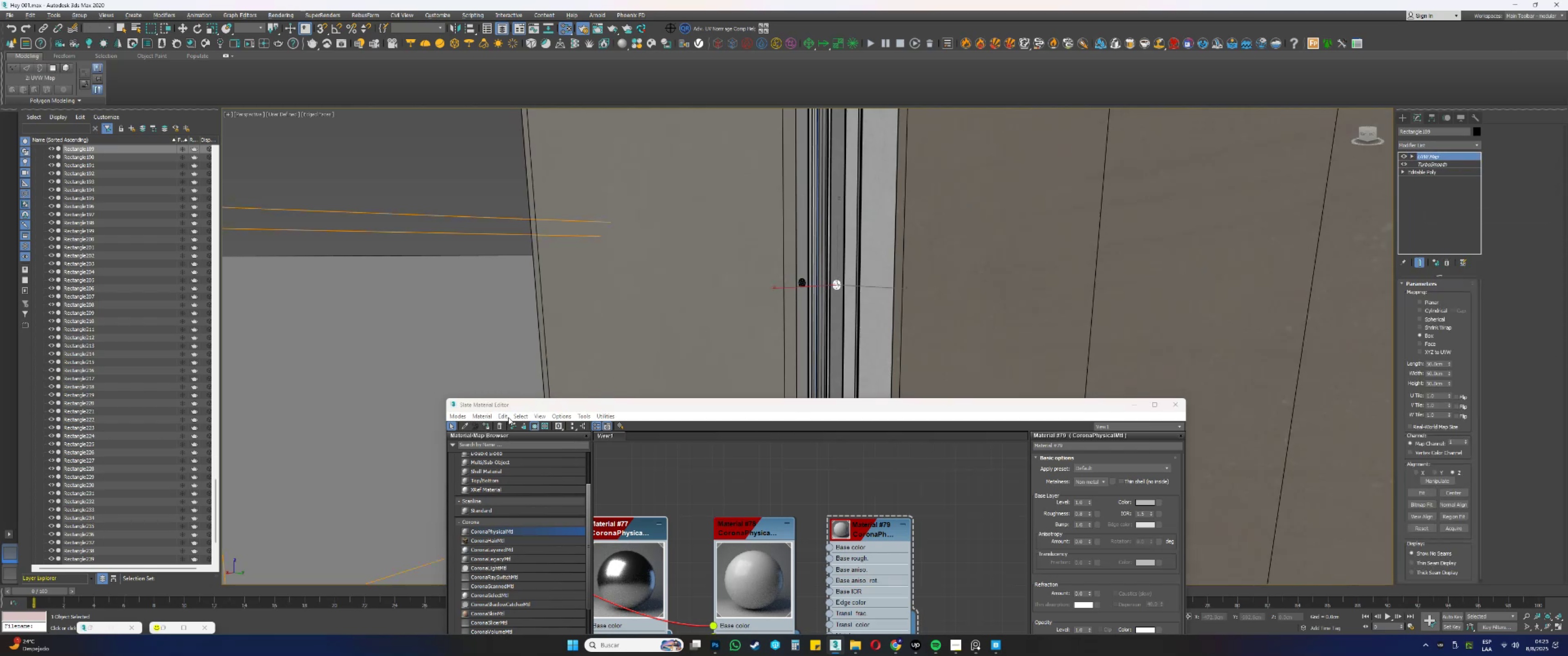 
left_click([483, 423])
 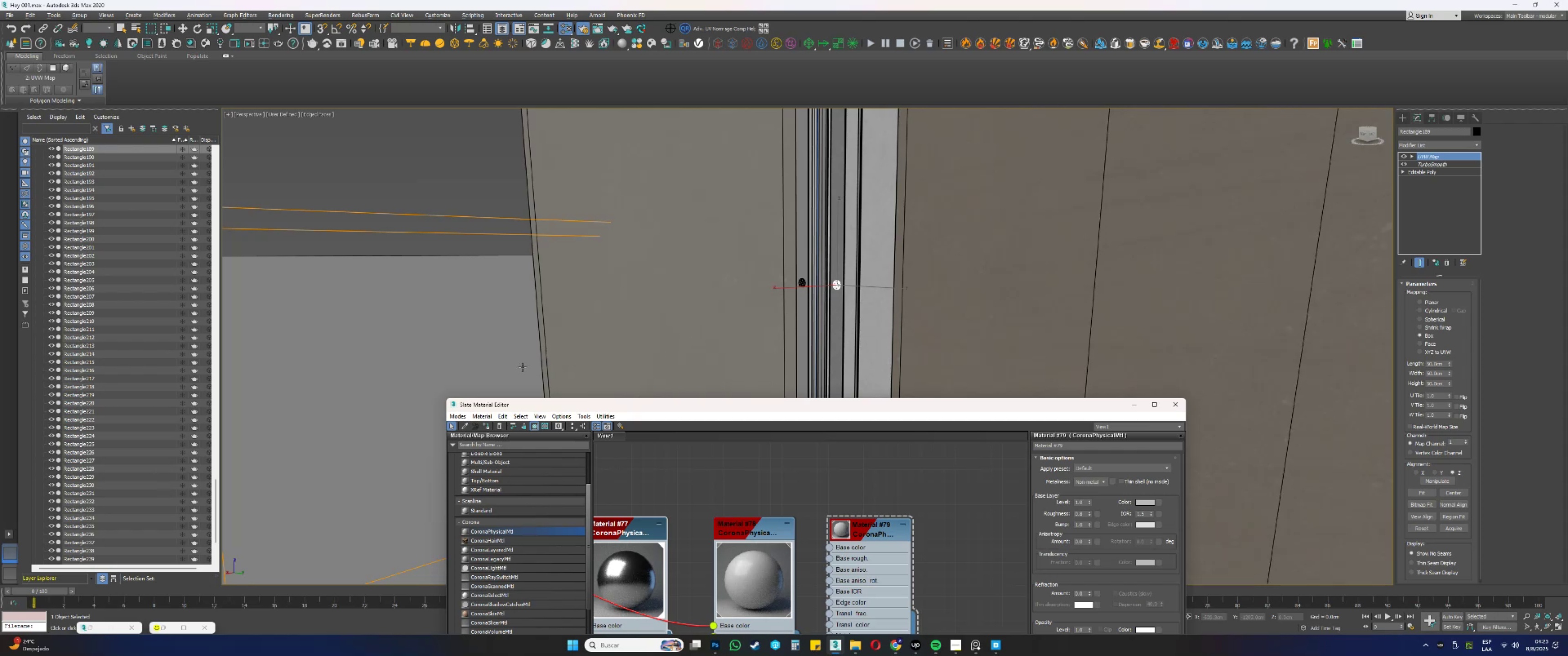 
wait(14.36)
 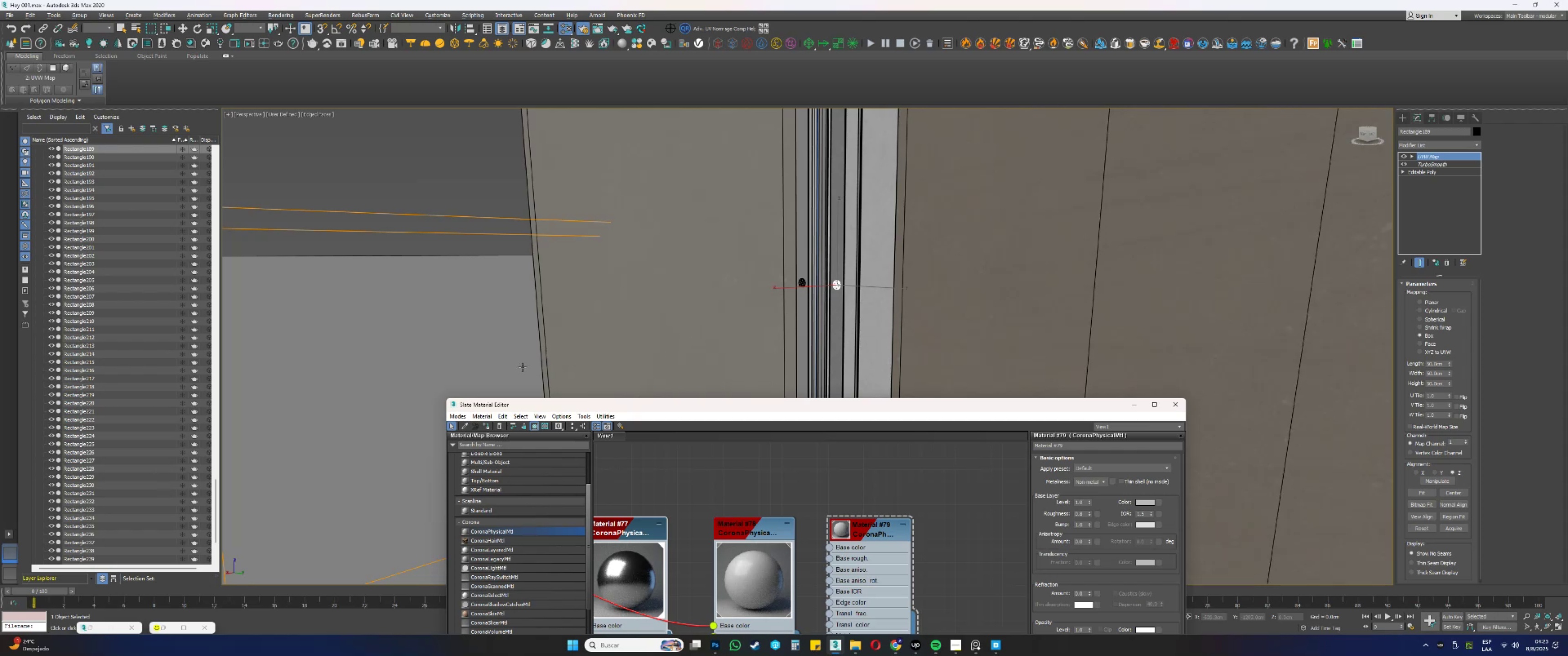 
key(F3)
 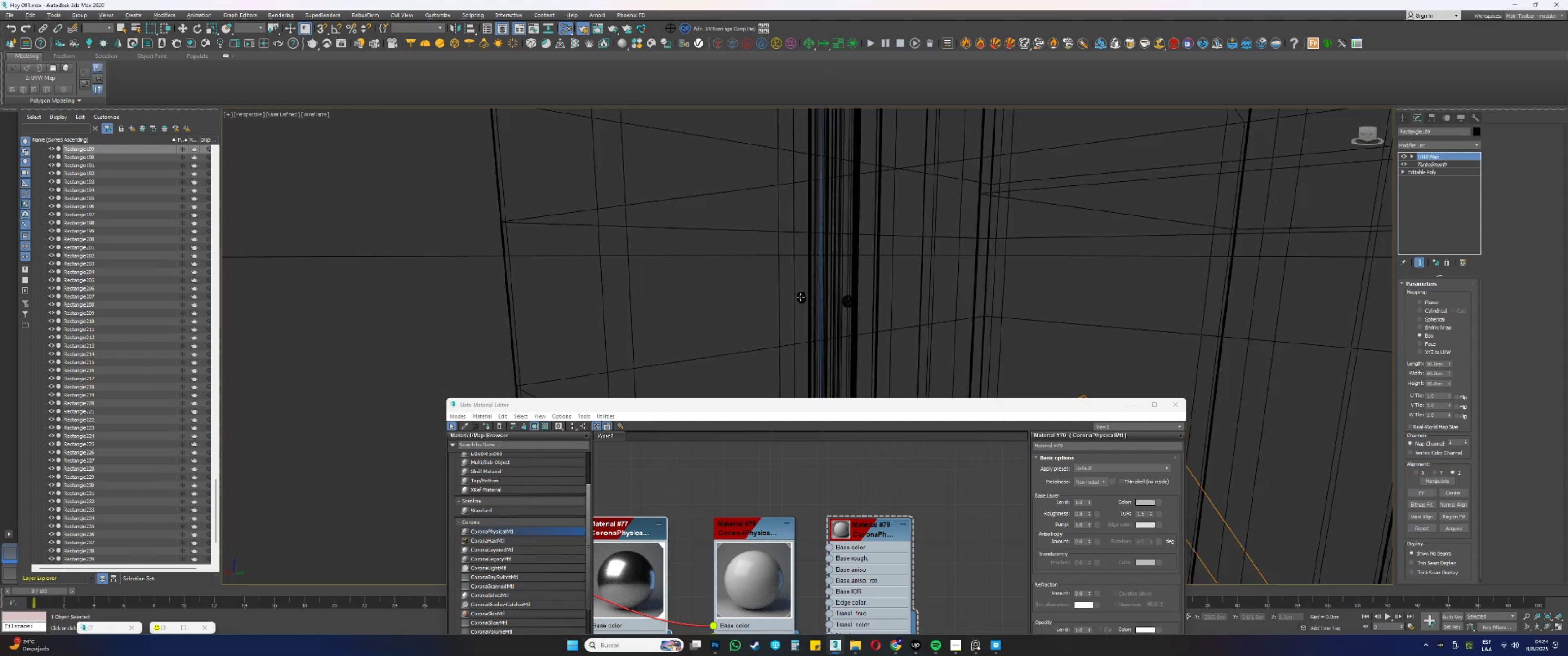 
left_click([800, 297])
 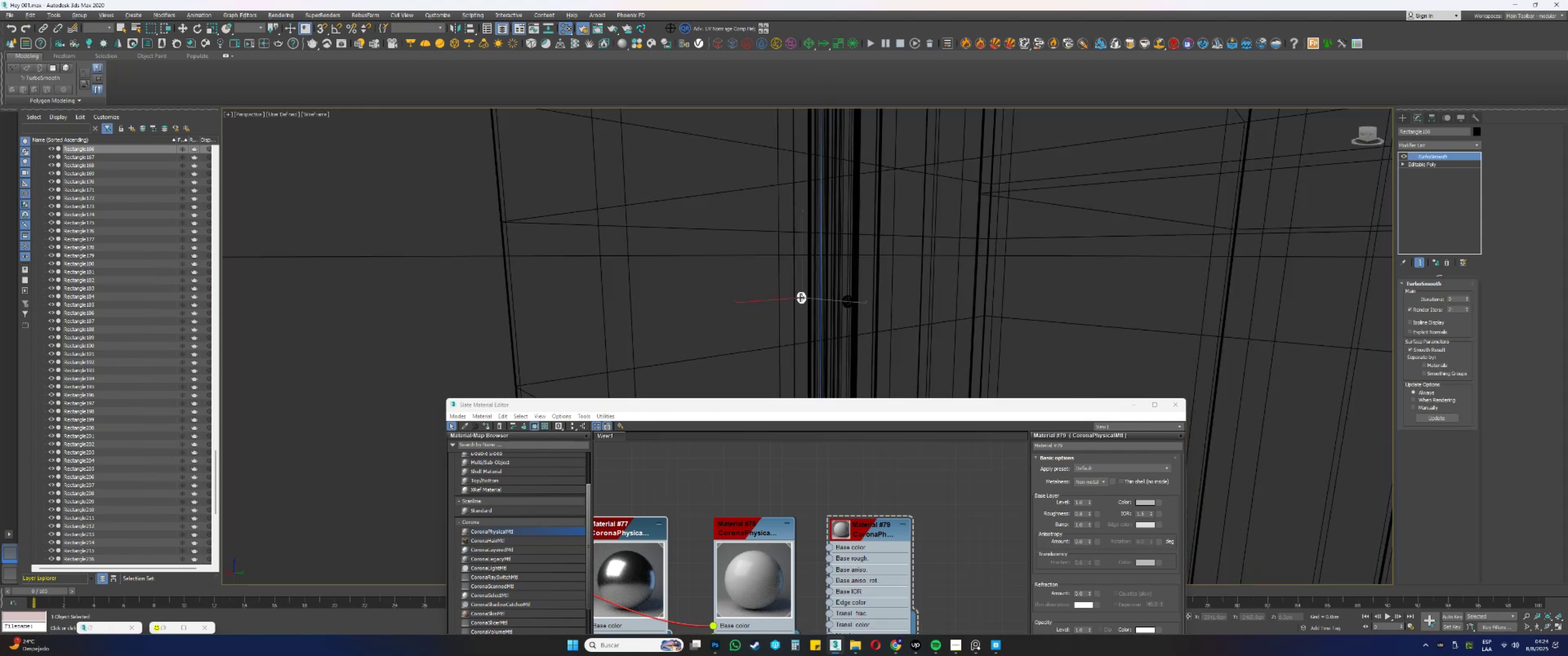 
key(F3)
 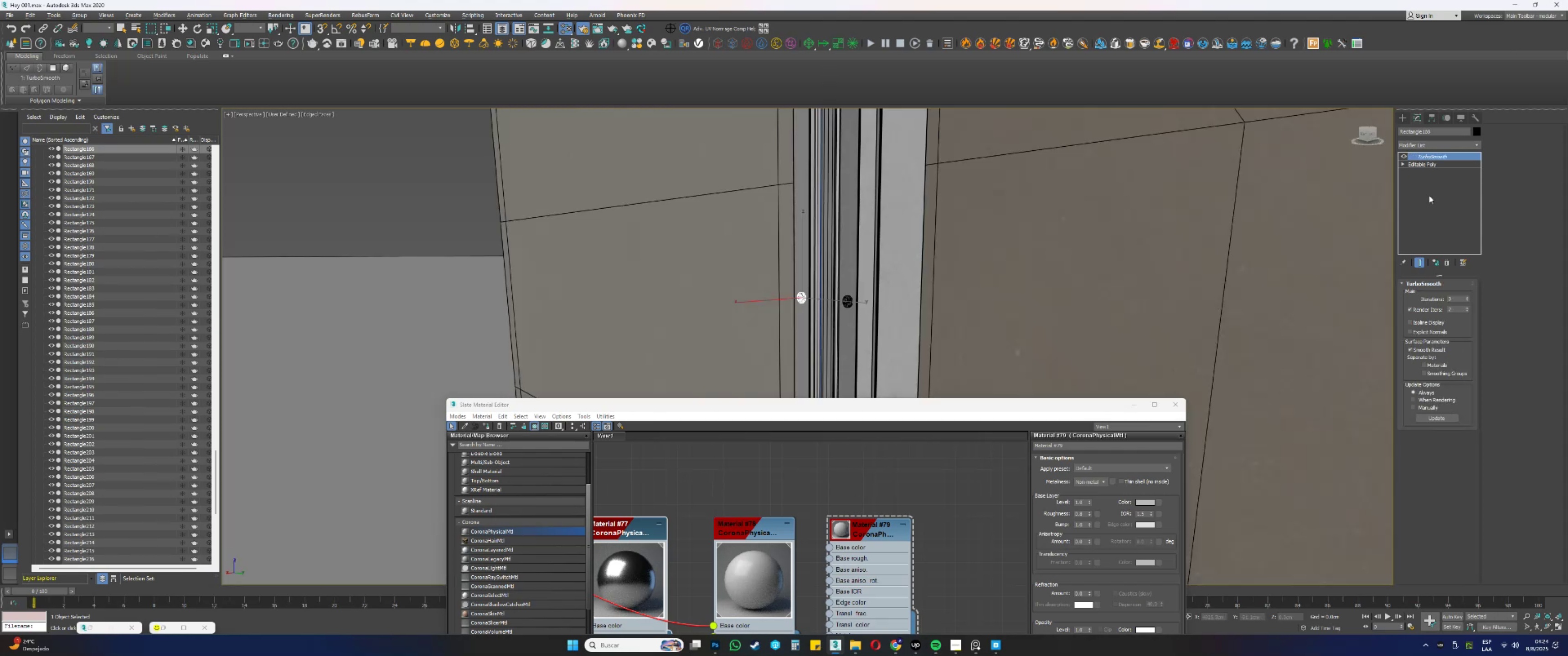 
right_click([1433, 155])
 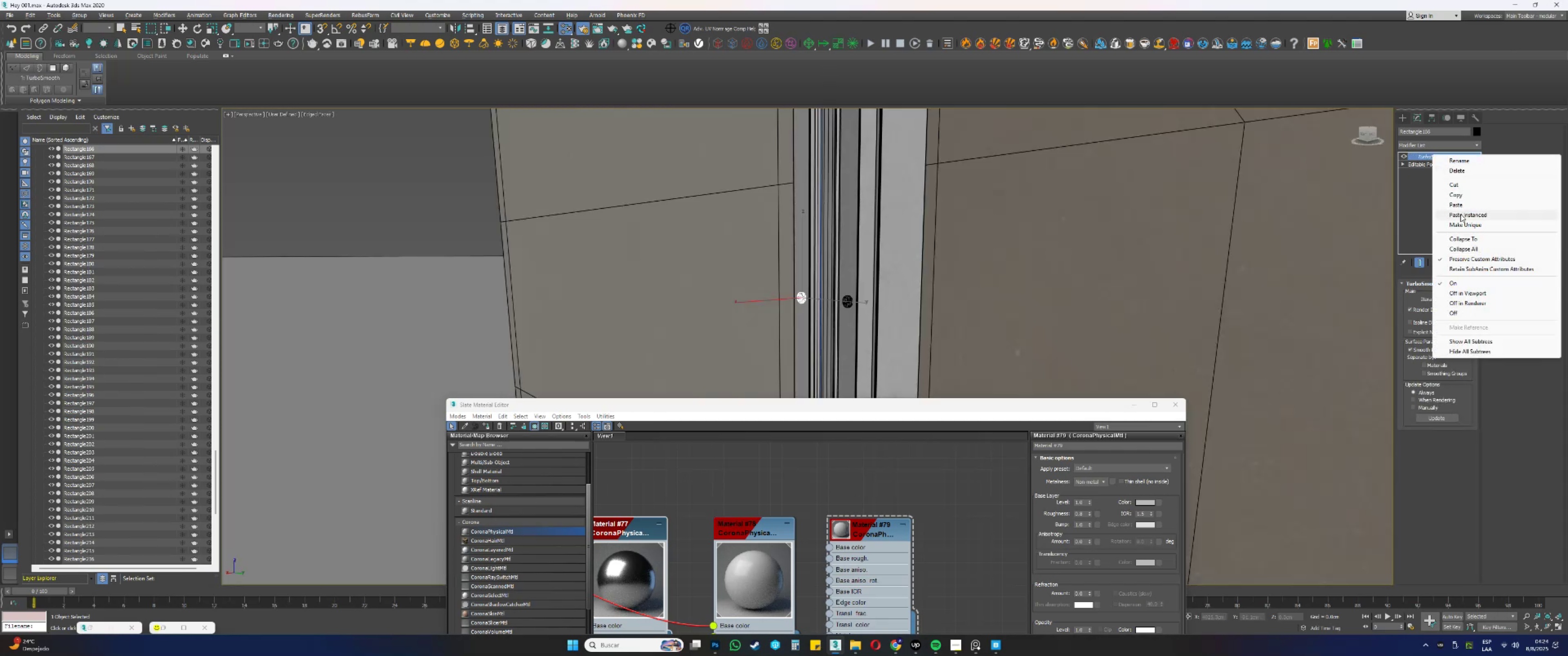 
left_click([1460, 214])
 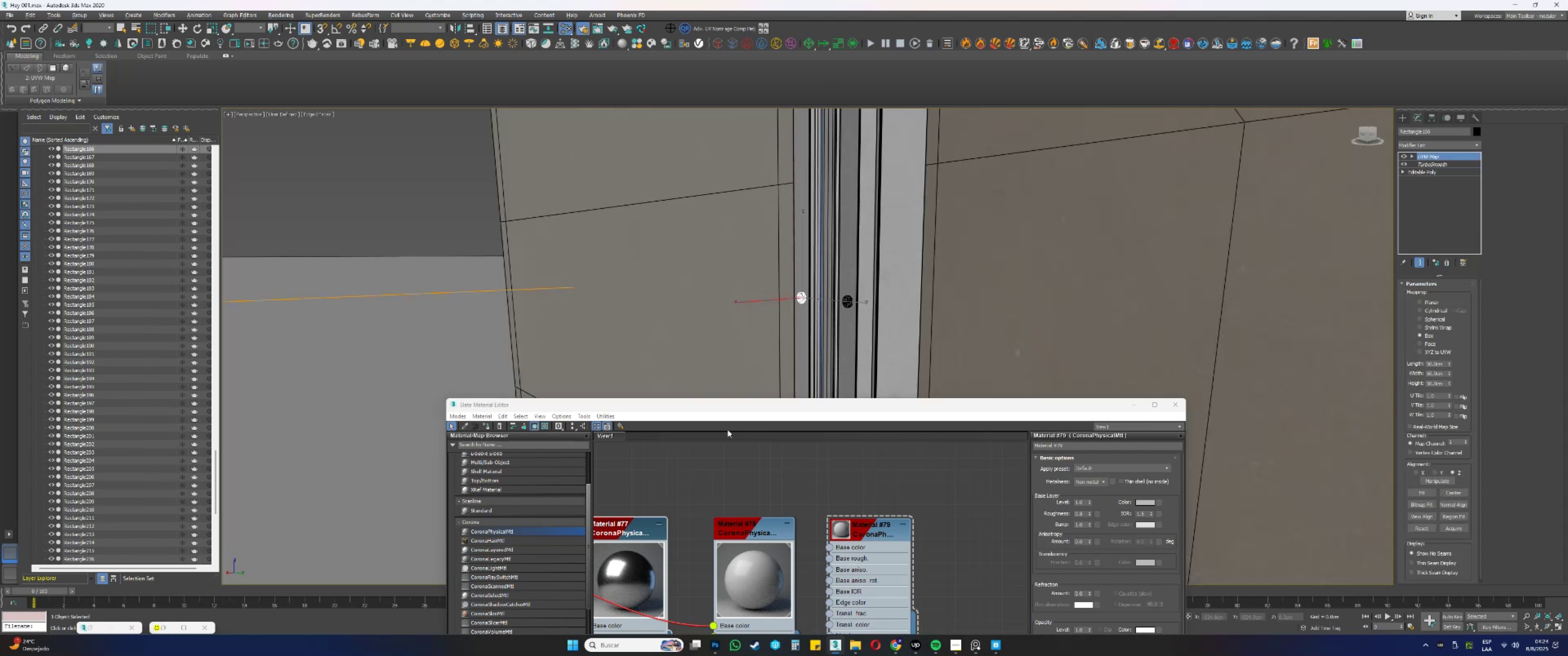 
left_click([490, 428])
 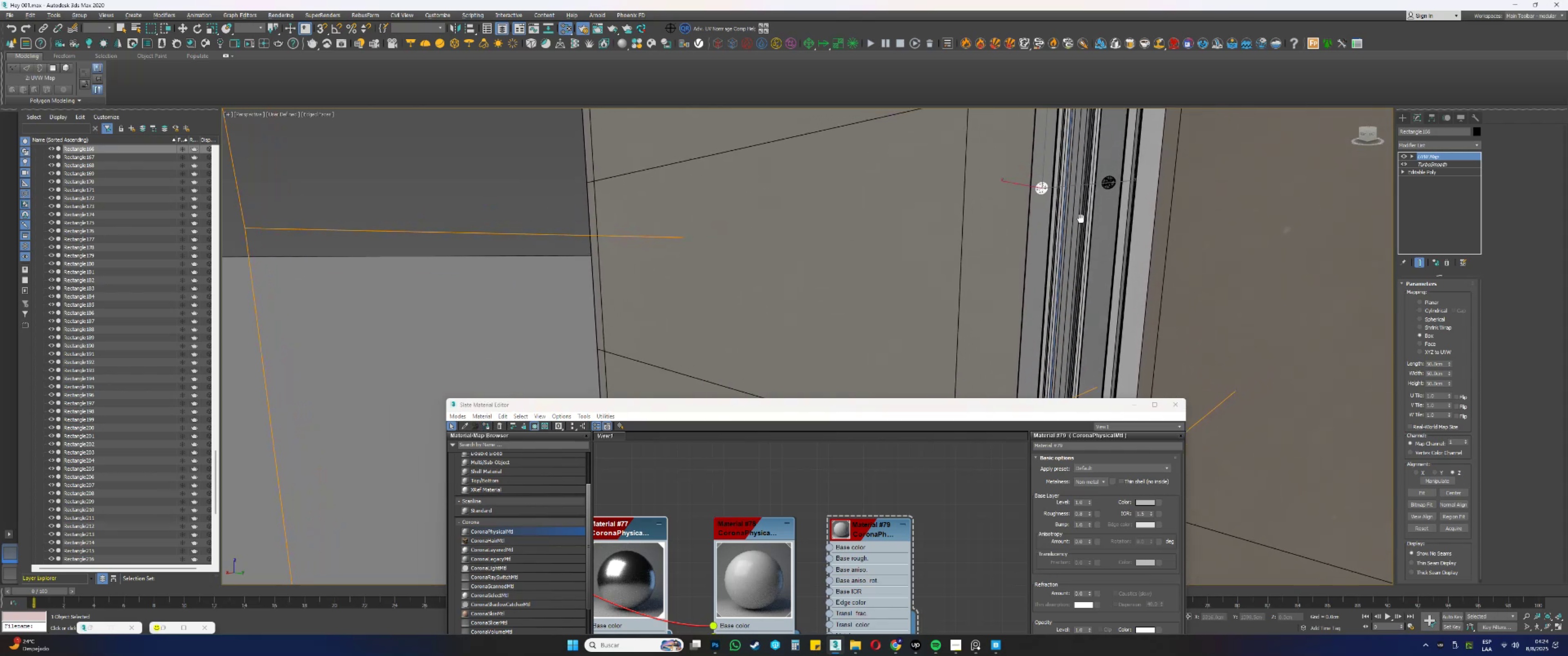 
left_click([944, 329])
 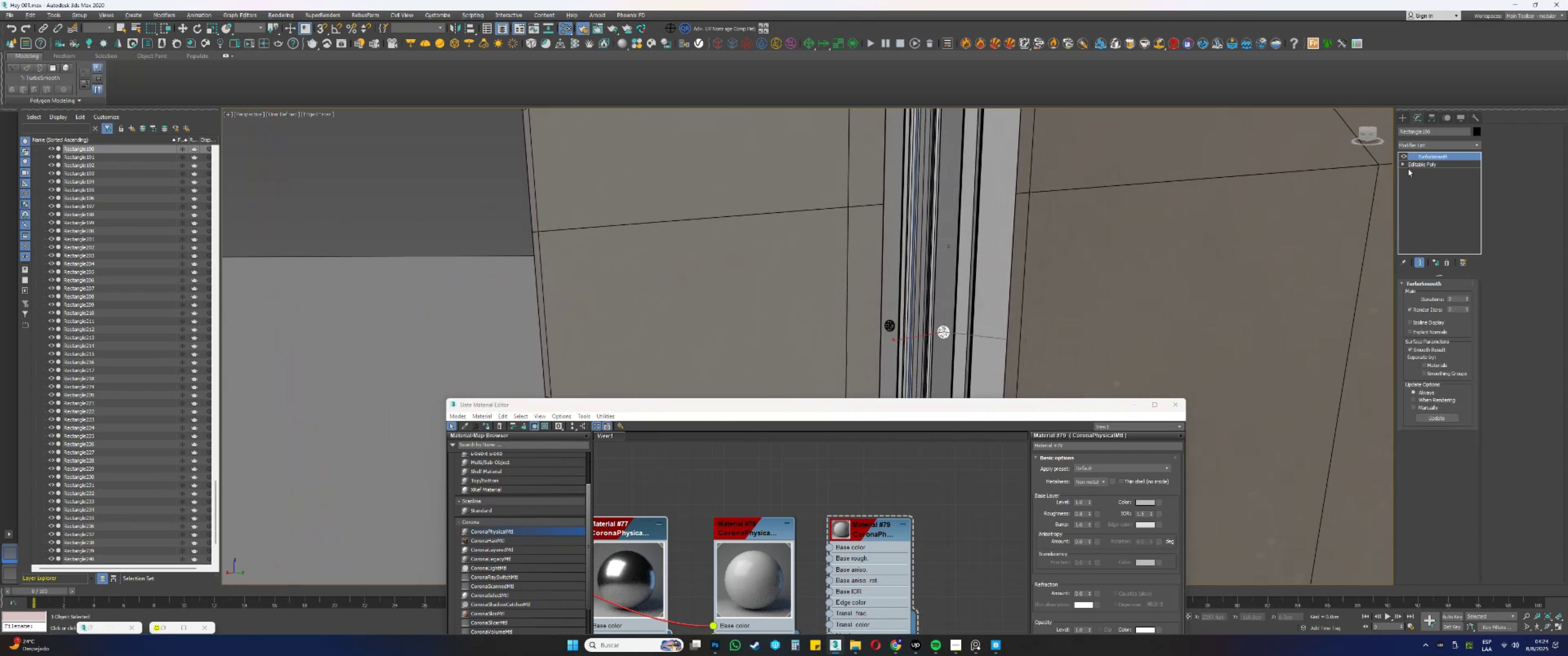 
mouse_move([1430, 158])
 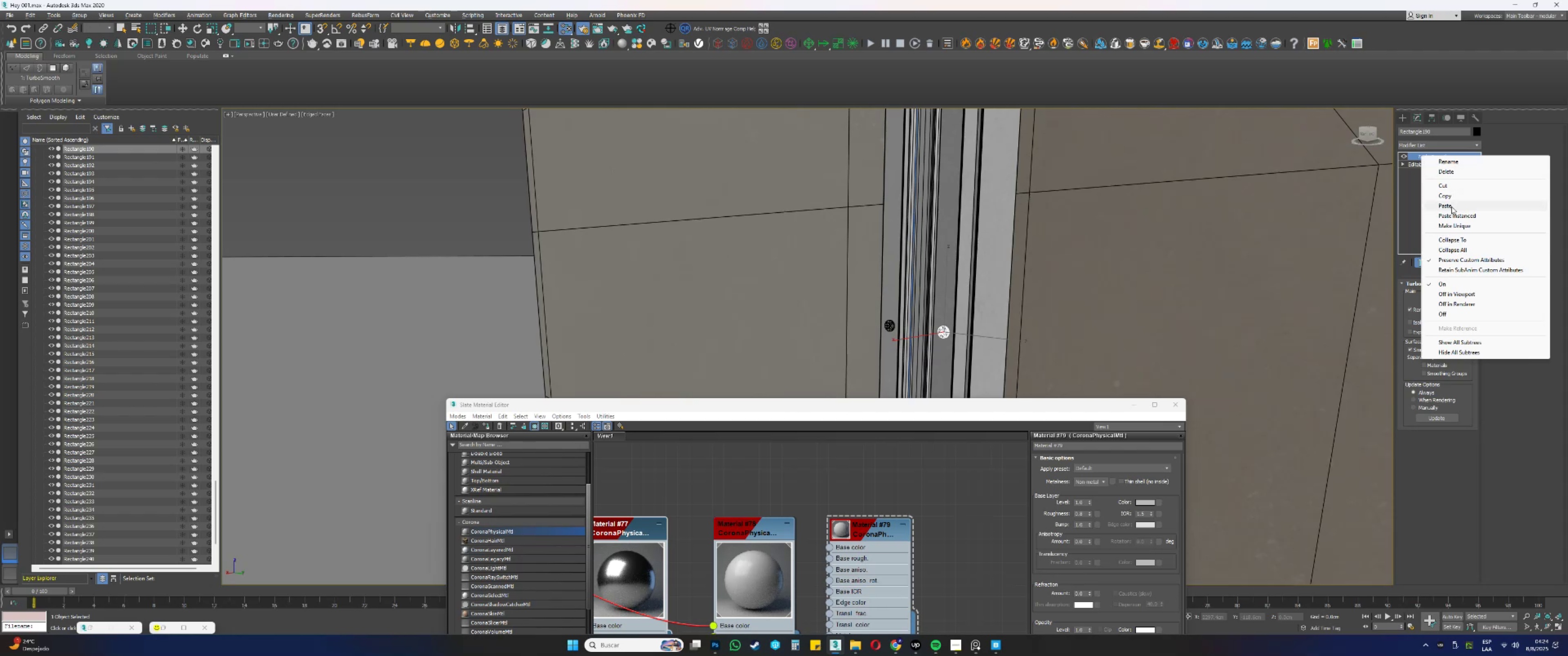 
left_click([1451, 214])
 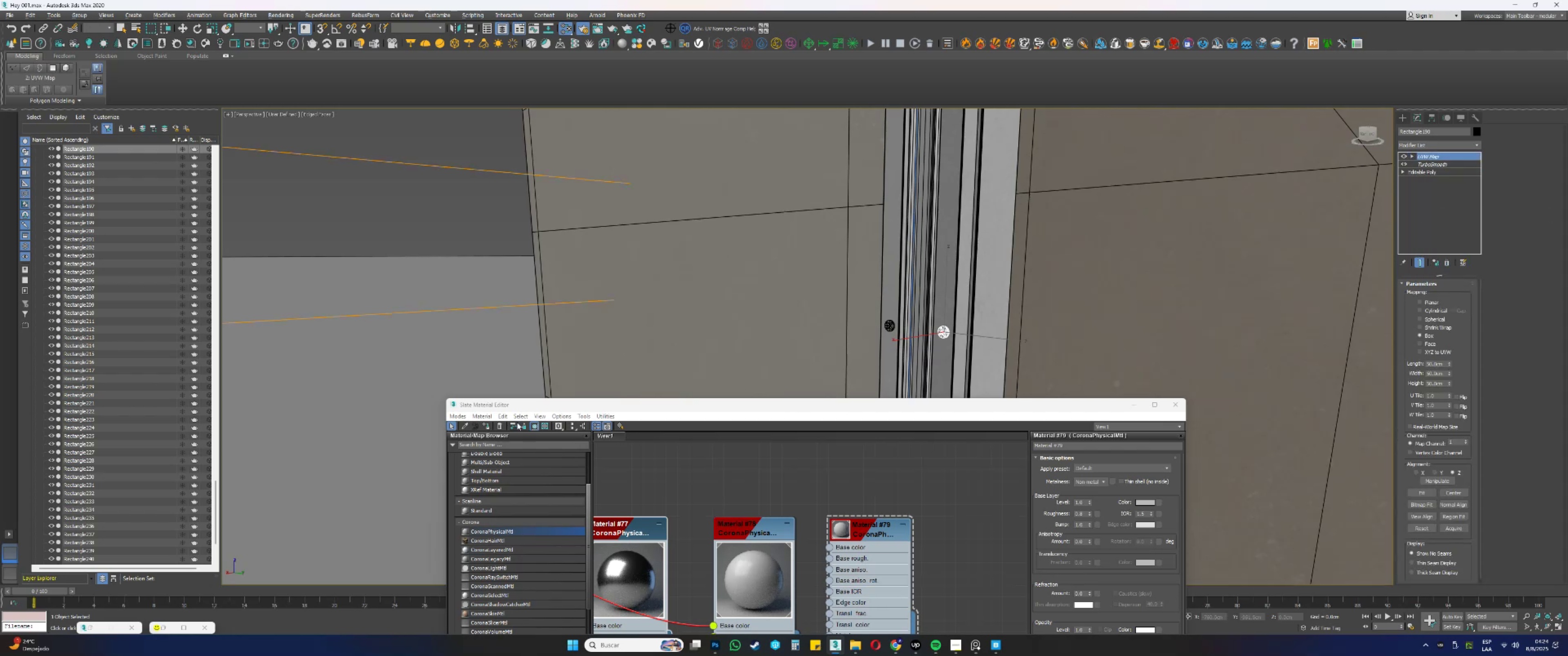 
left_click([489, 426])
 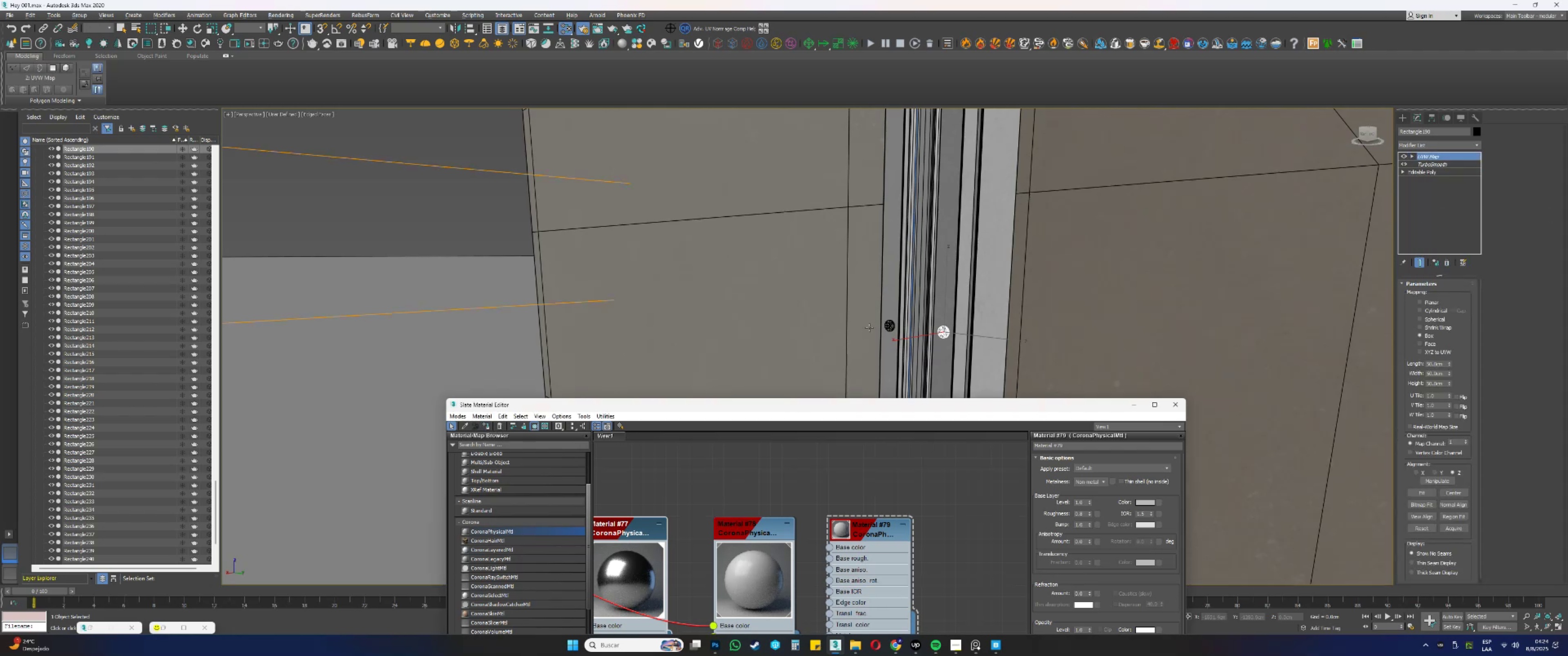 
scroll: coordinate [914, 312], scroll_direction: down, amount: 2.0
 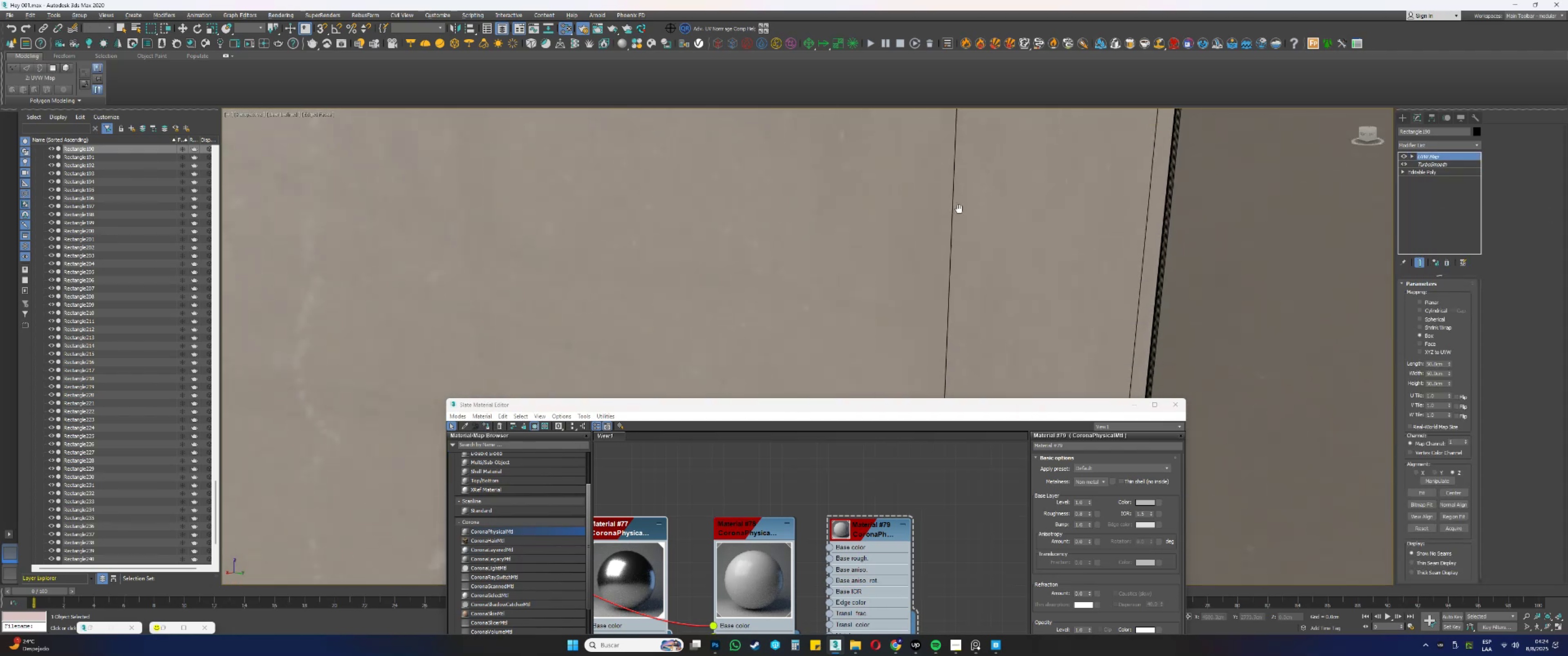 
key(Z)
 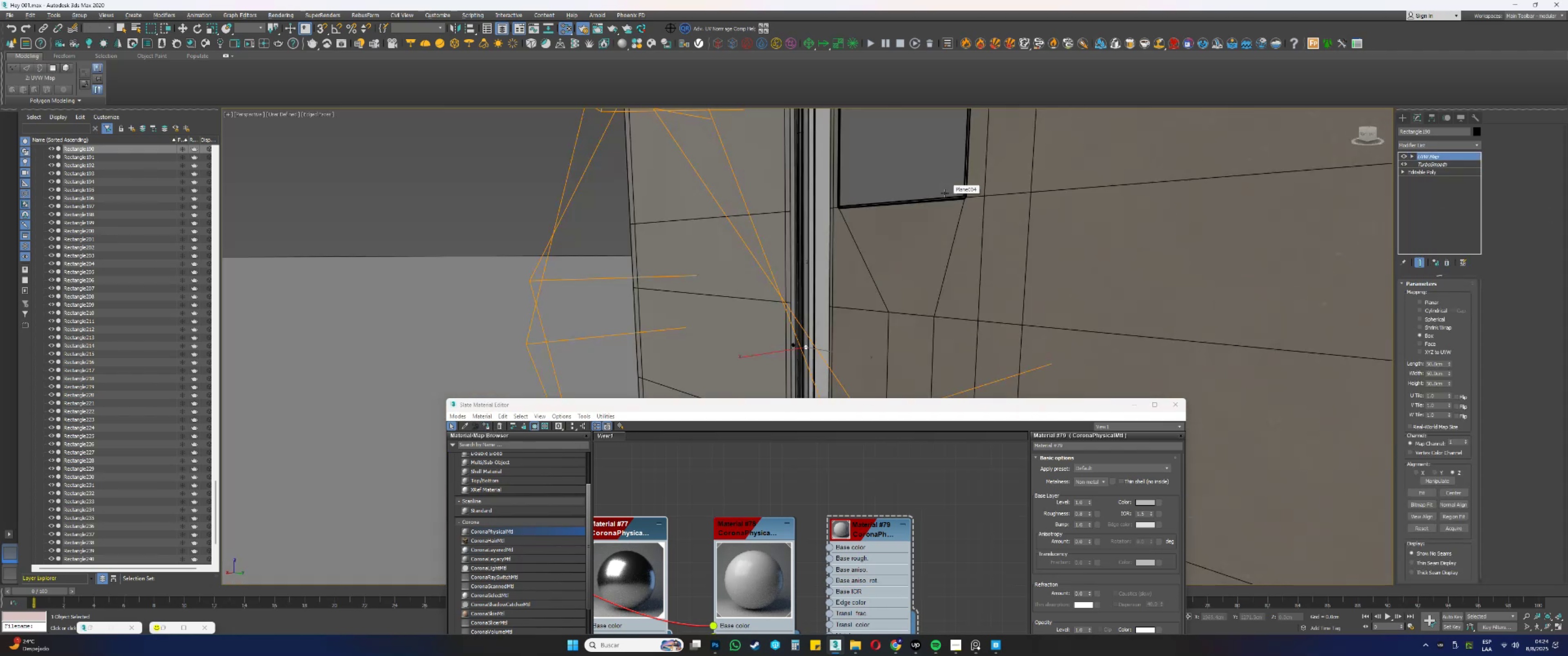 
hold_key(key=AltLeft, duration=0.56)
 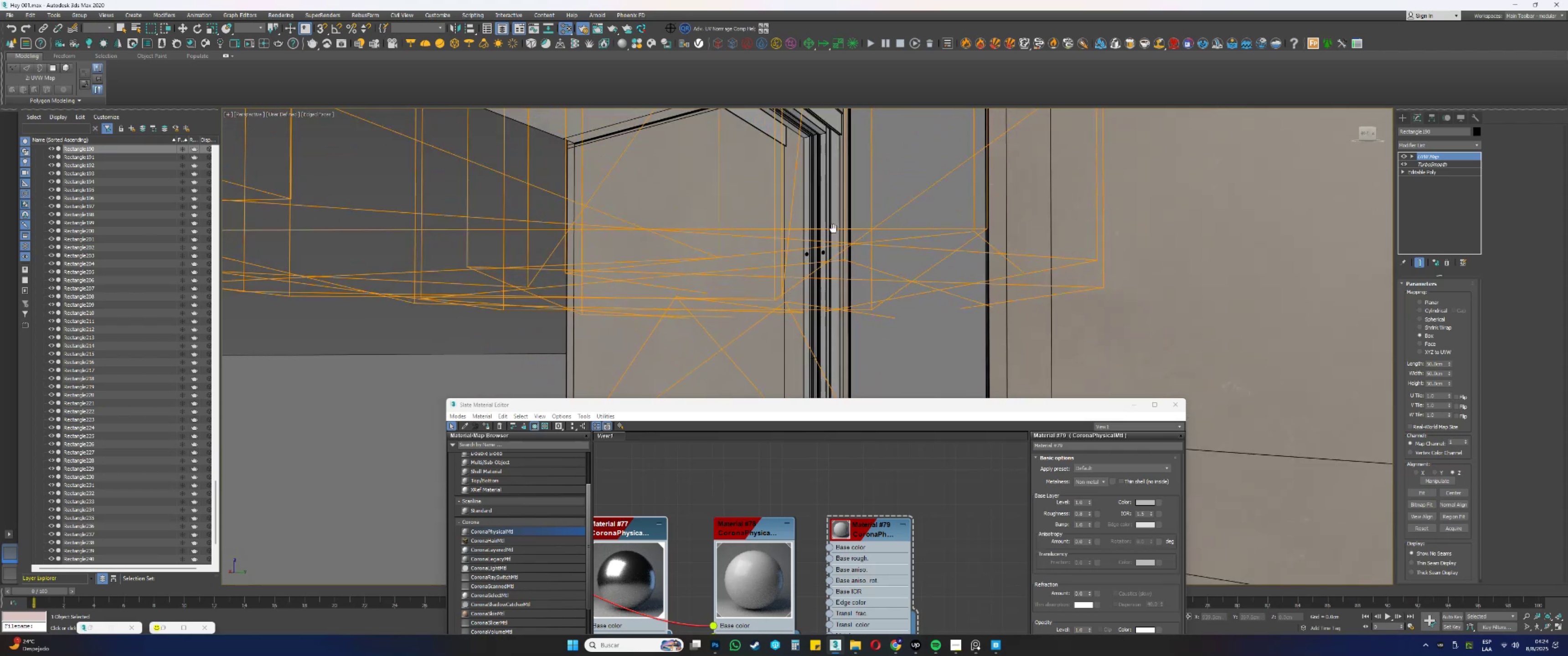 
scroll: coordinate [824, 313], scroll_direction: up, amount: 4.0
 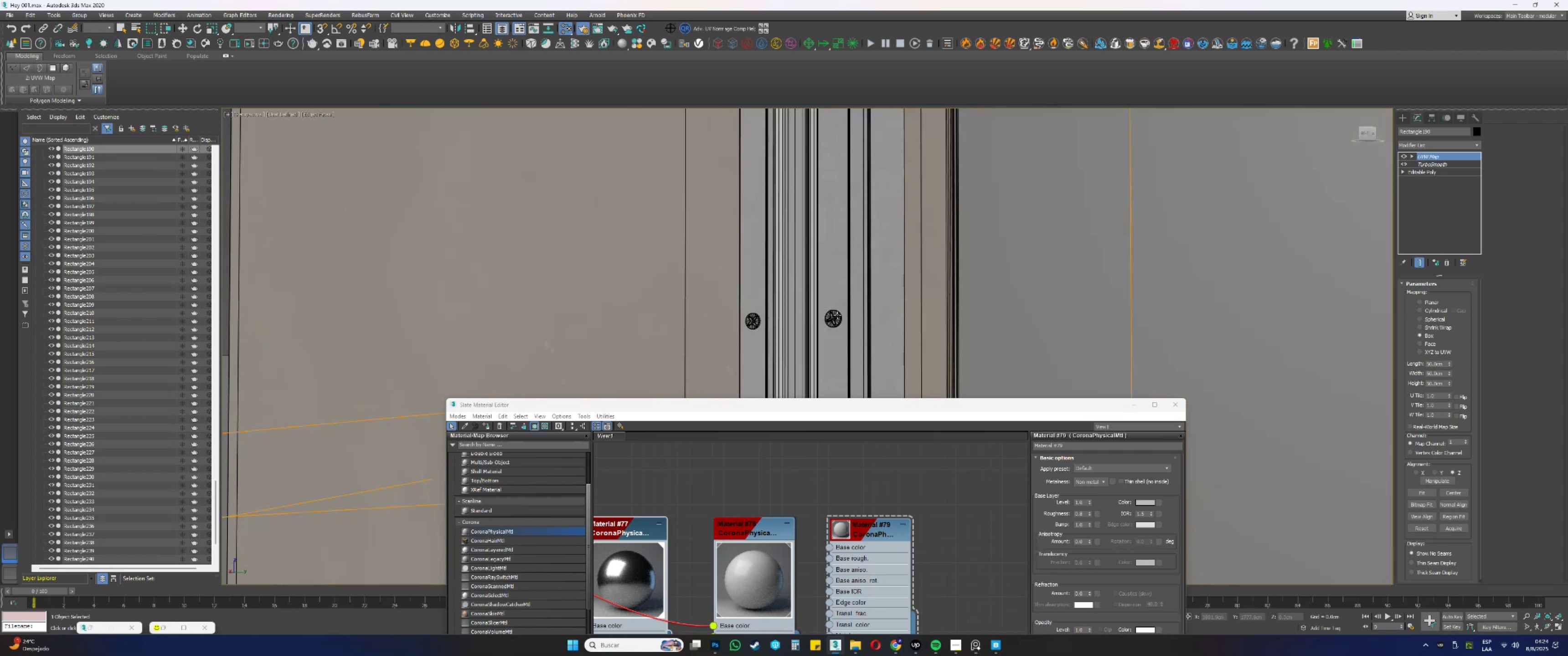 
left_click([838, 315])
 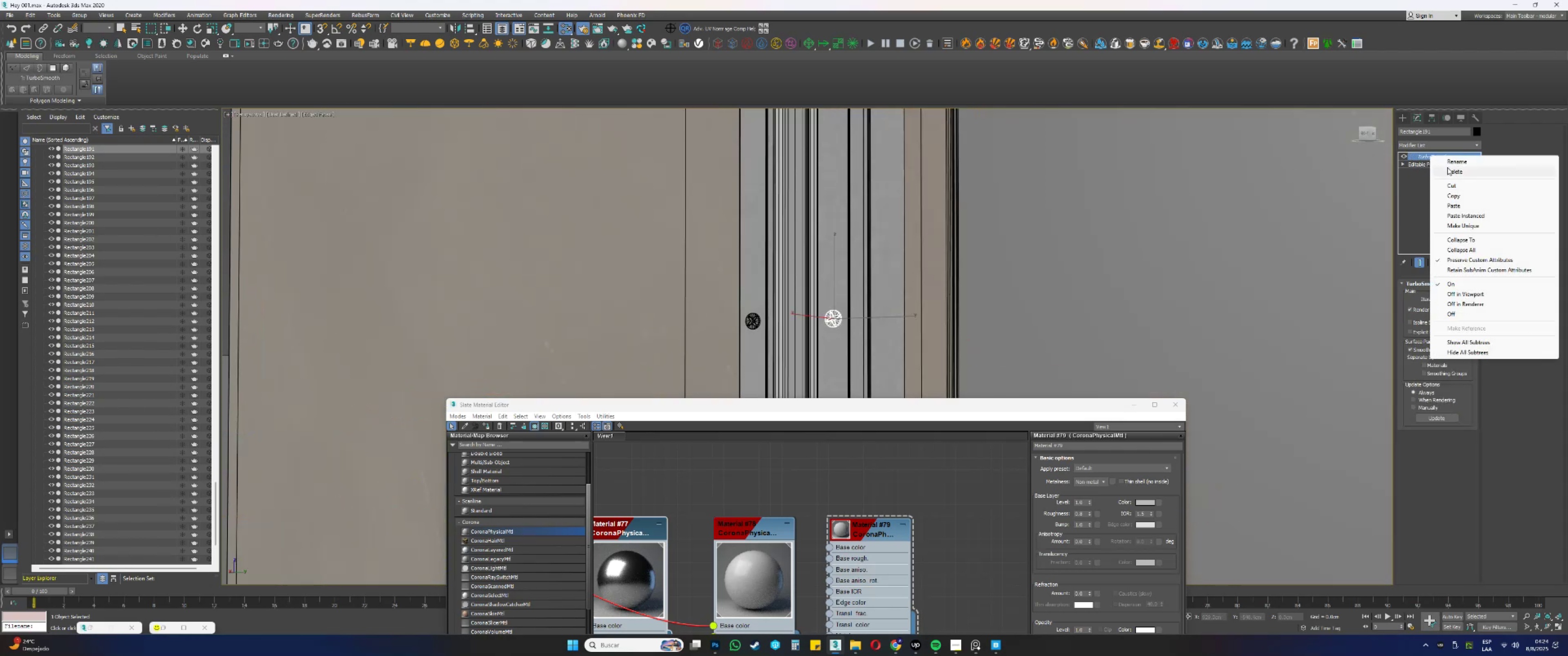 
left_click([1453, 218])
 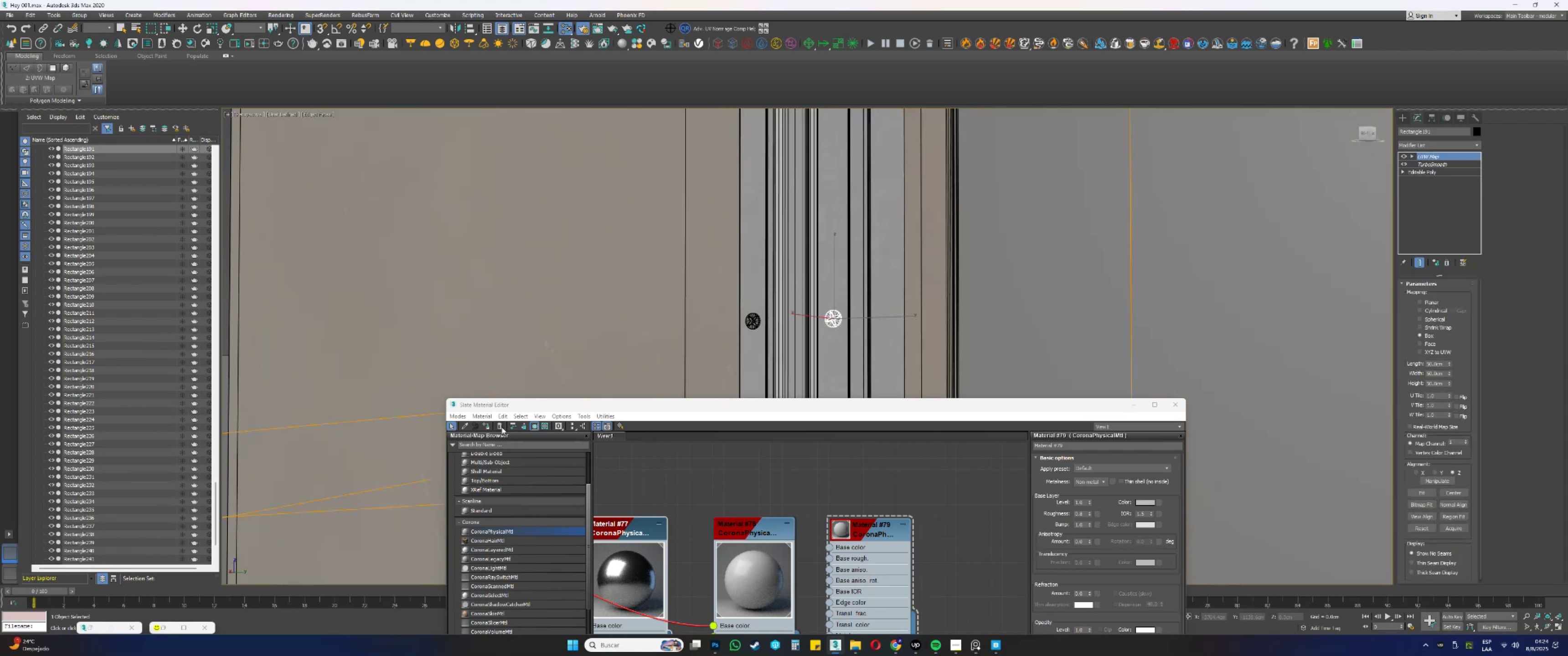 
left_click([484, 426])
 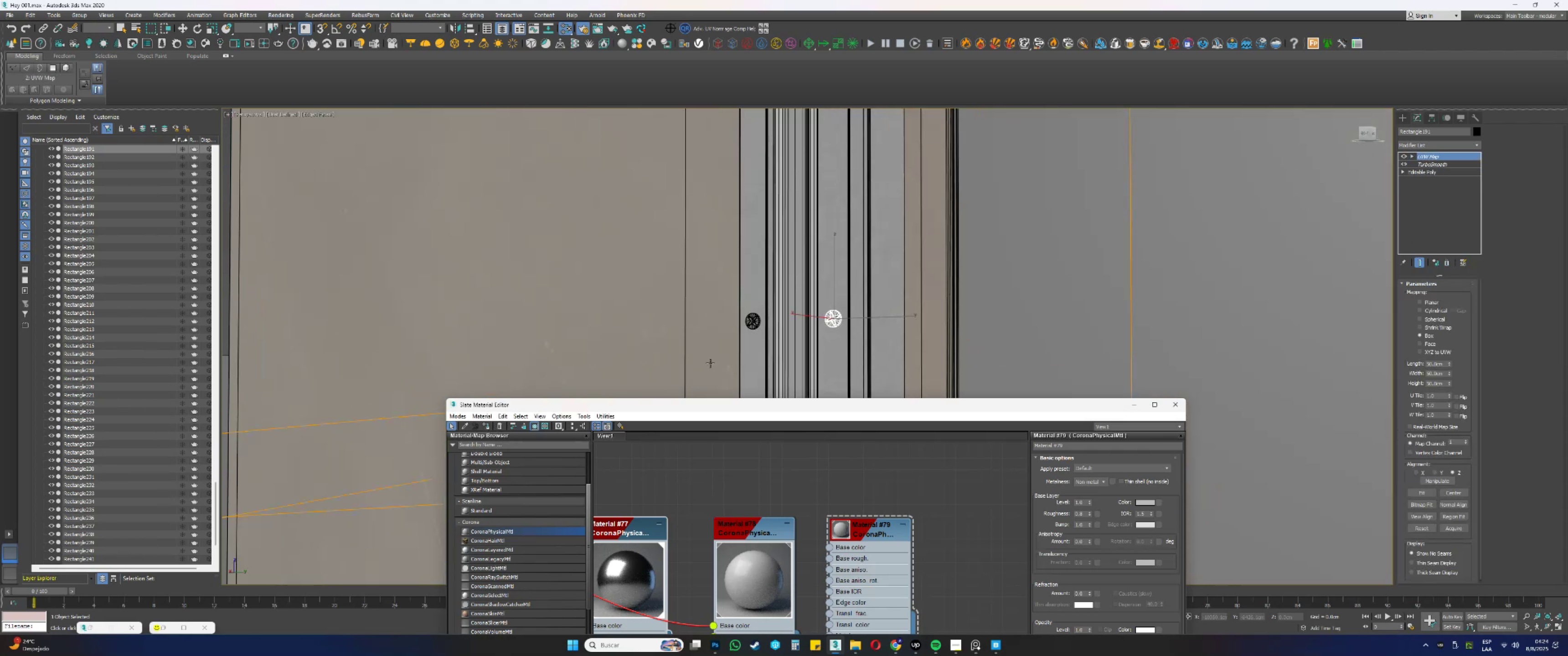 
key(F3)
 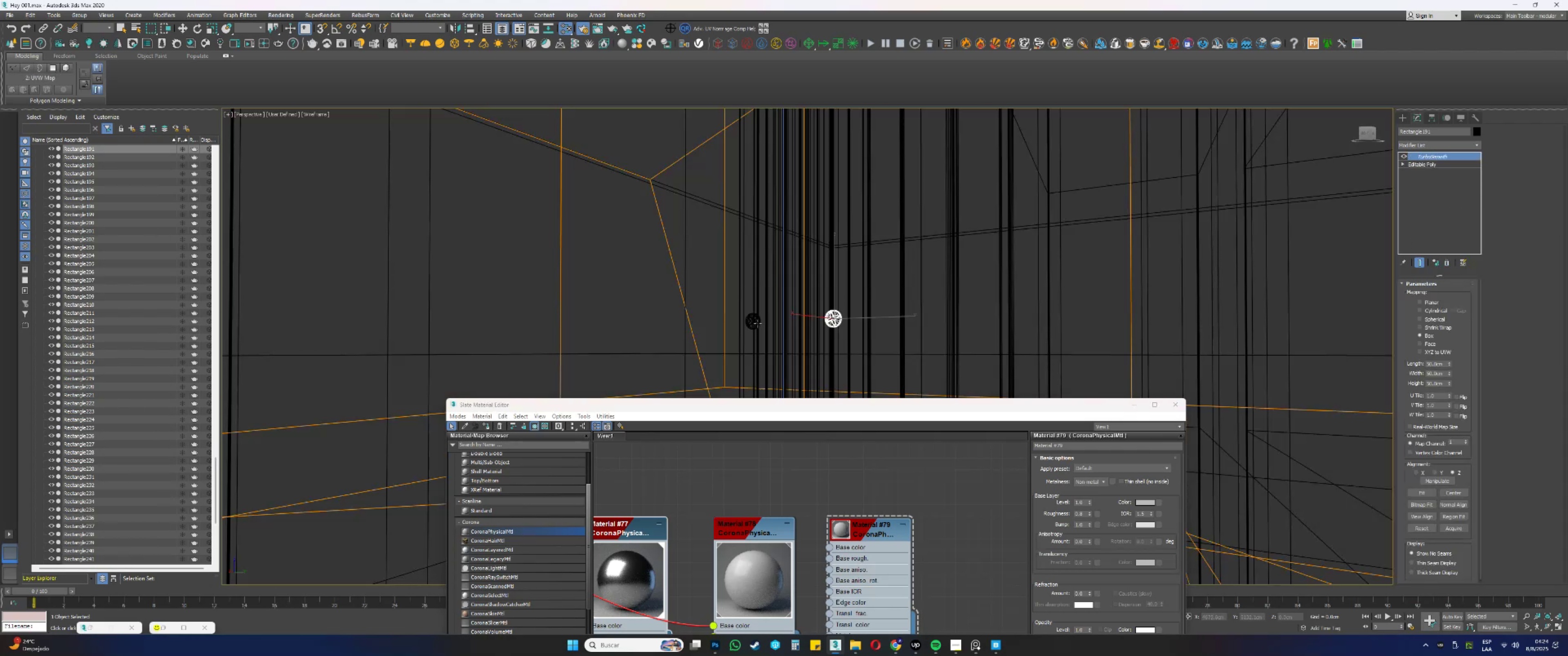 
key(F3)
 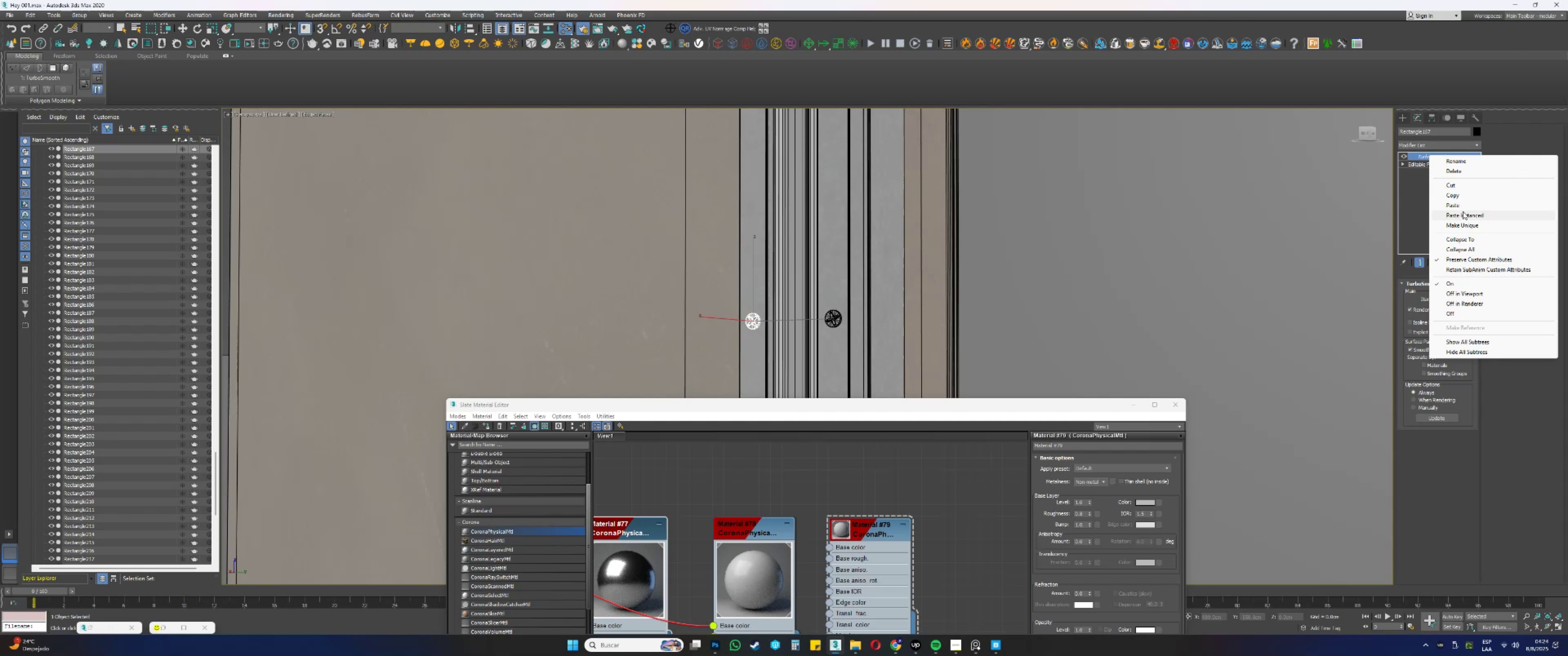 
left_click([1461, 214])
 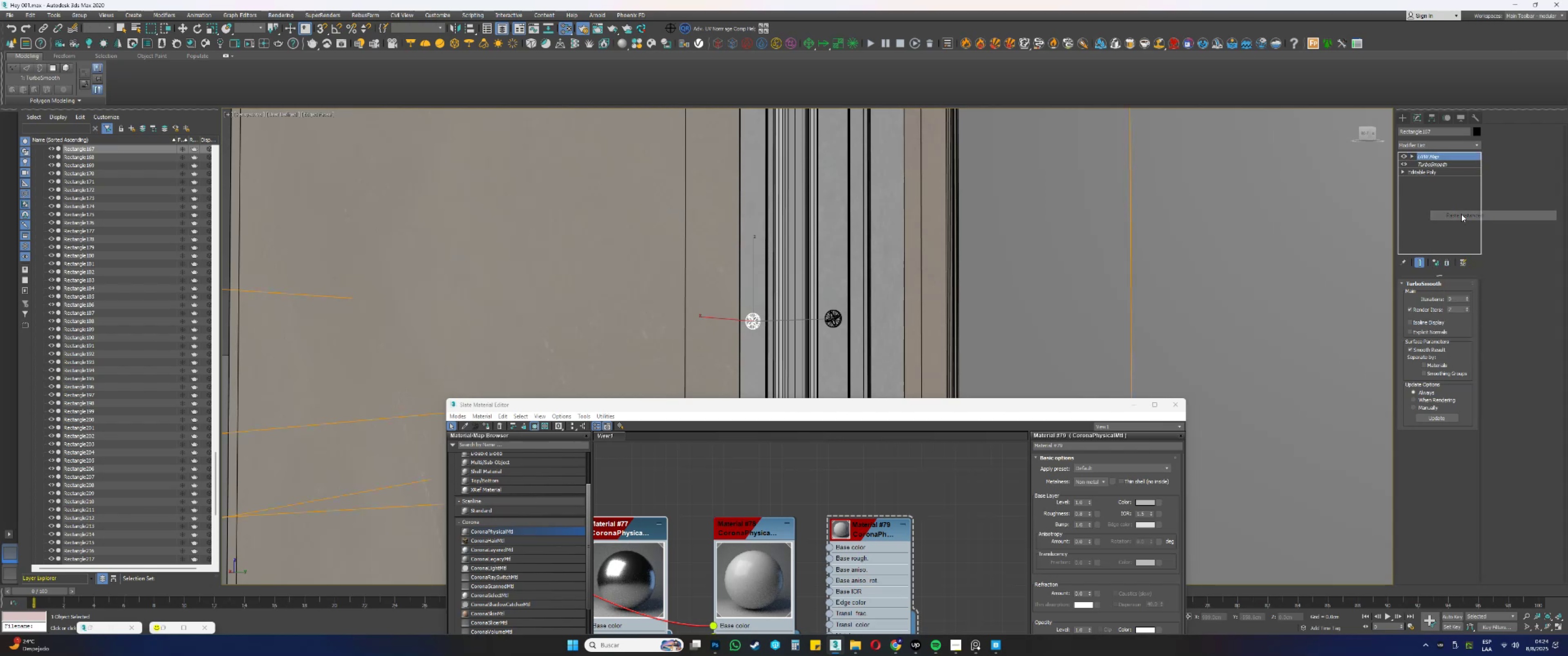 
right_click([1461, 214])
 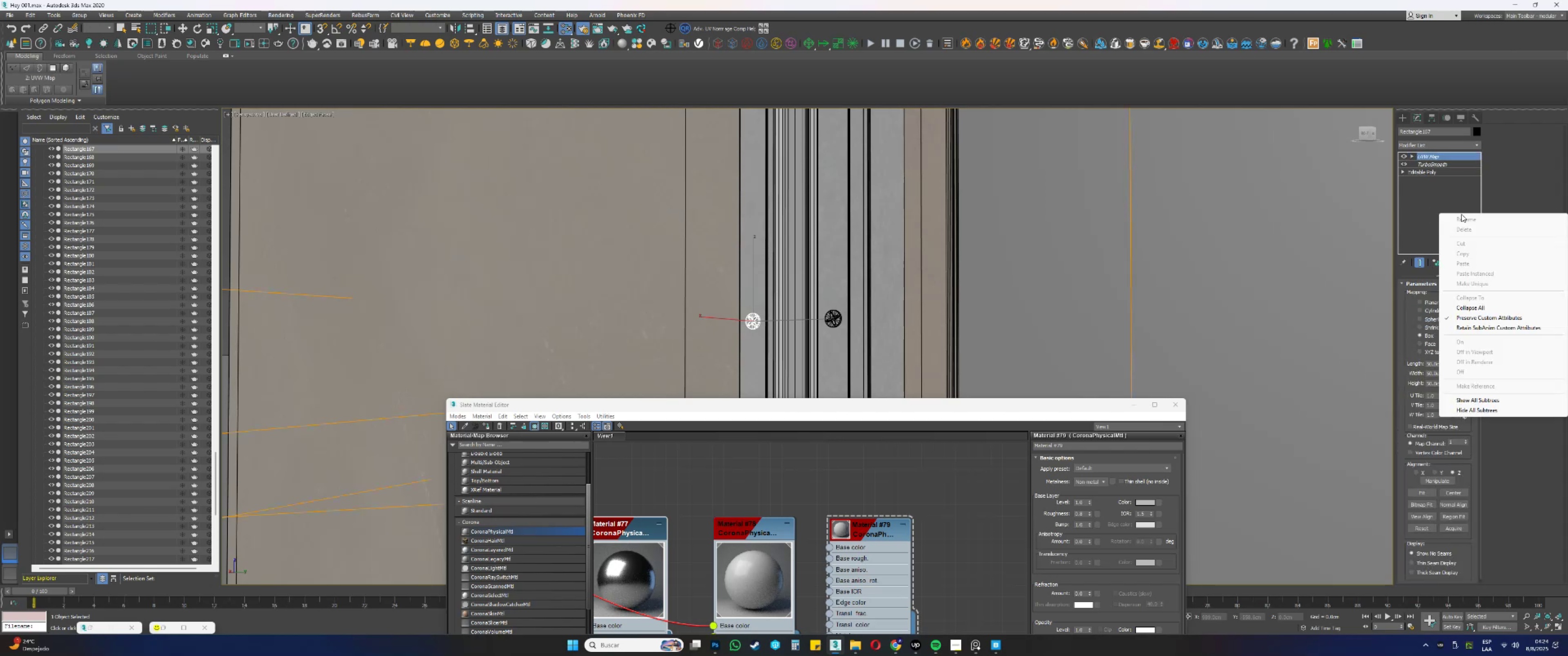 
key(Escape)
 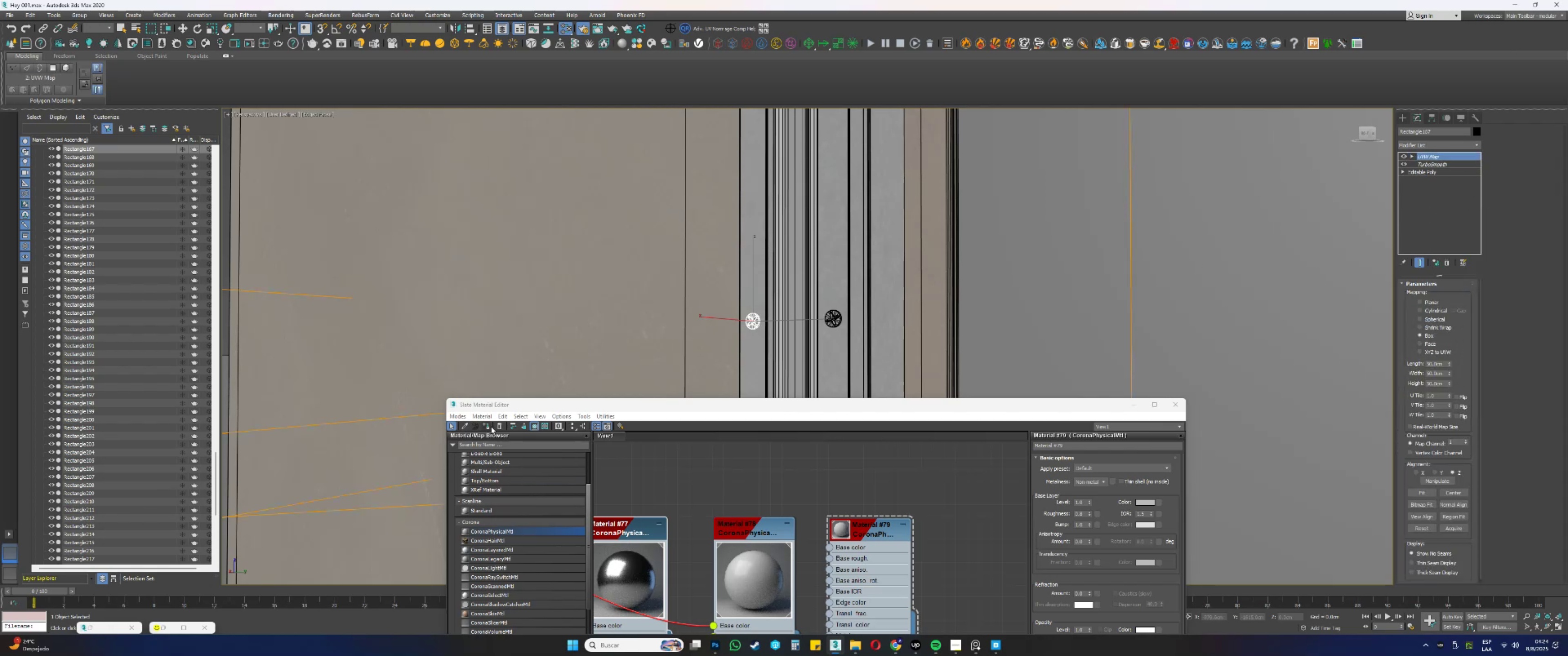 
left_click([489, 426])
 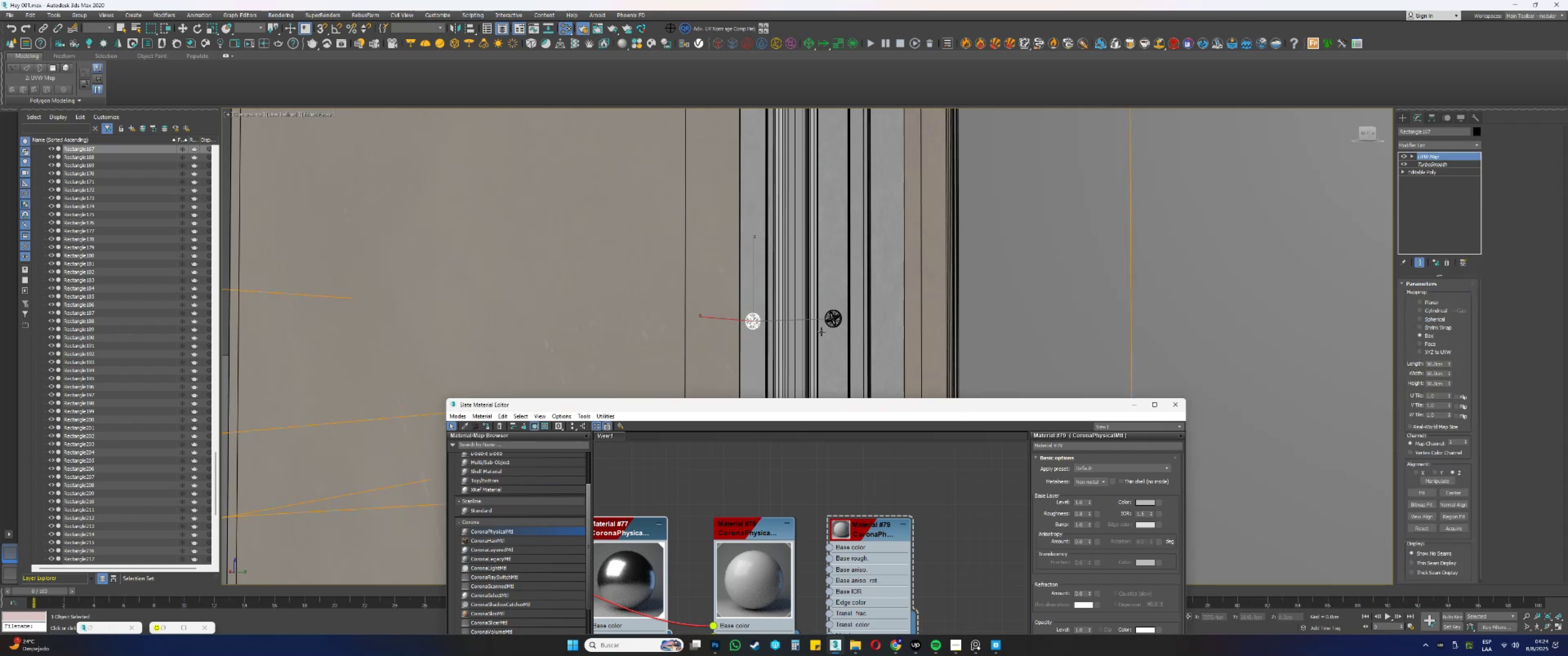 
scroll: coordinate [854, 317], scroll_direction: down, amount: 1.0
 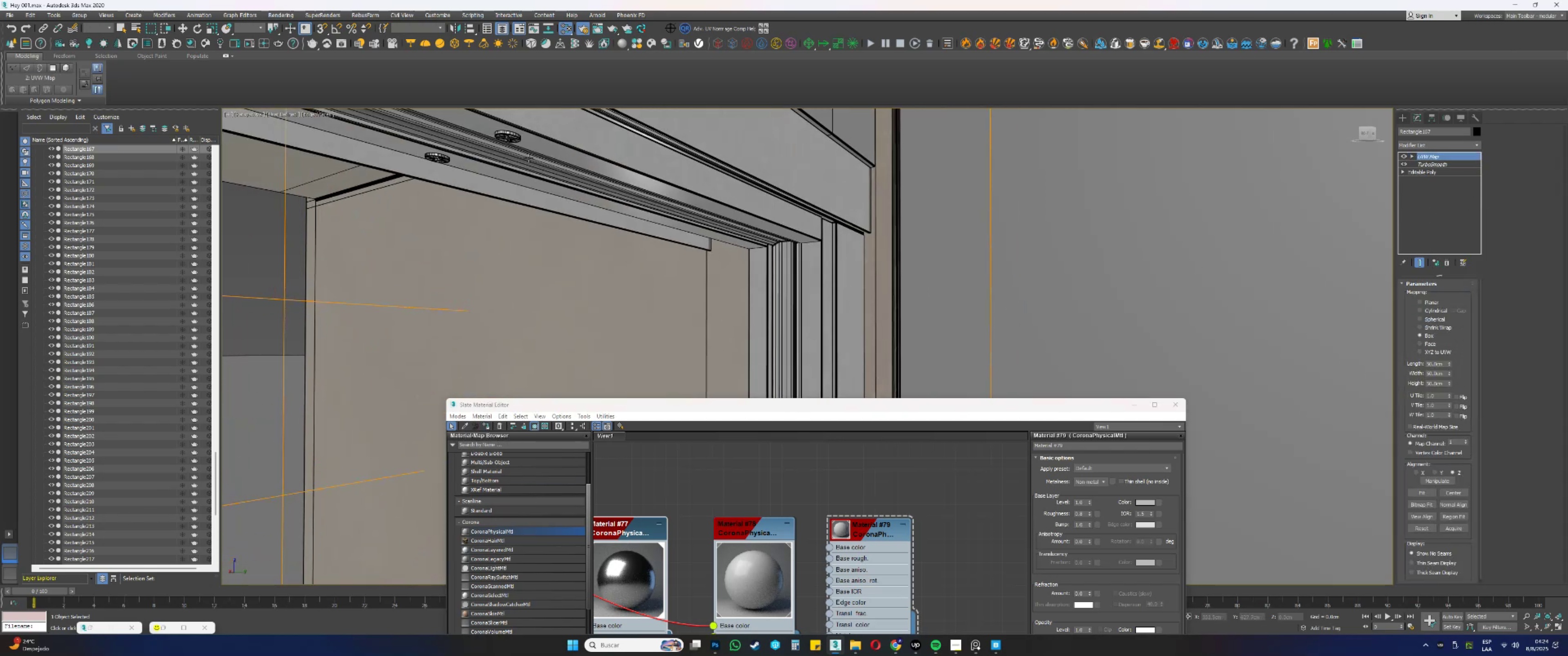 
left_click([516, 136])
 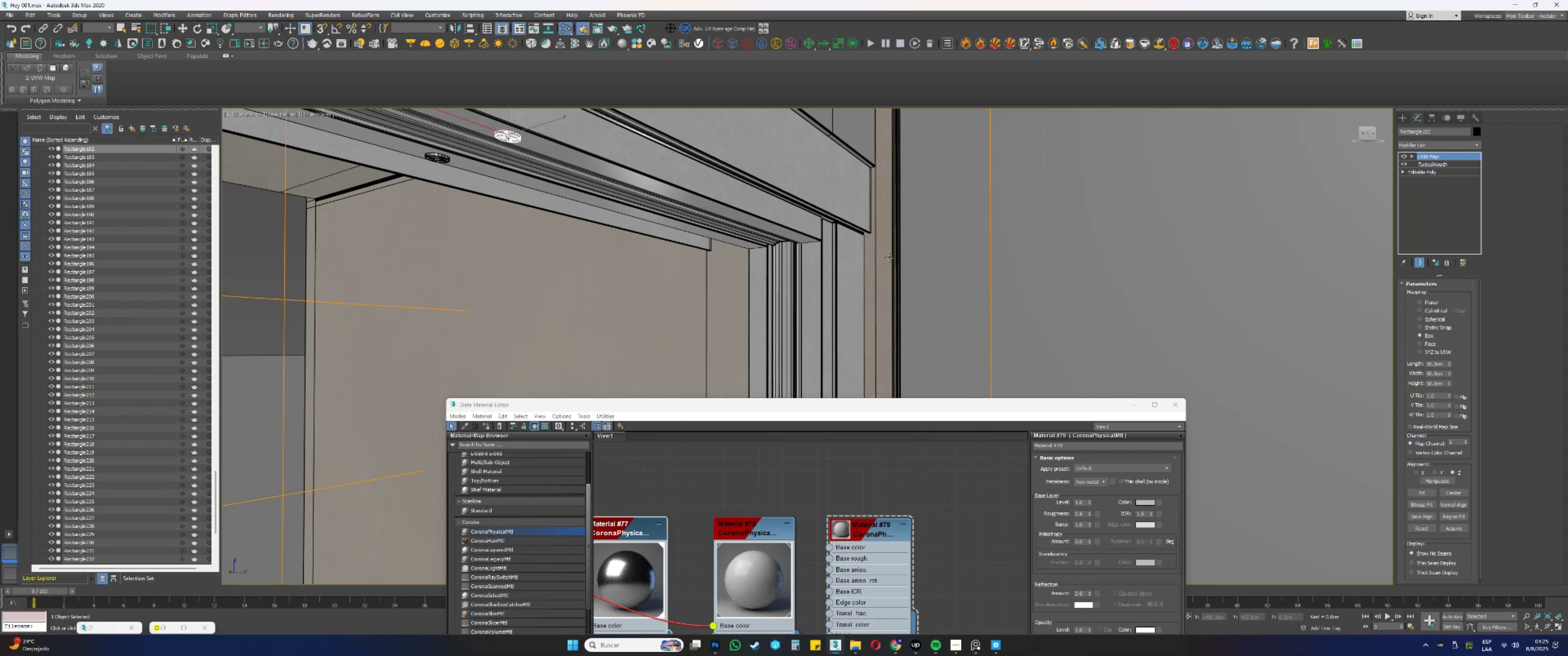 
wait(28.46)
 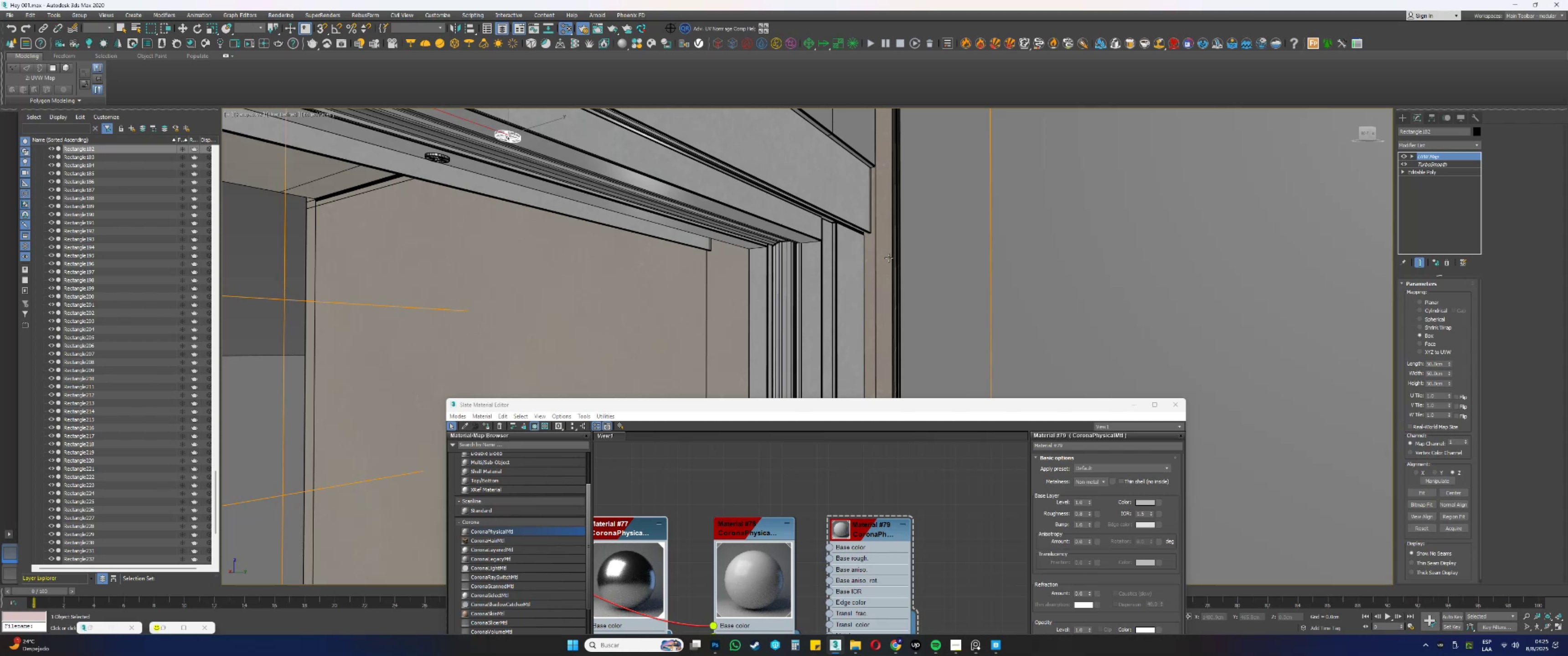 
left_click([1133, 407])
 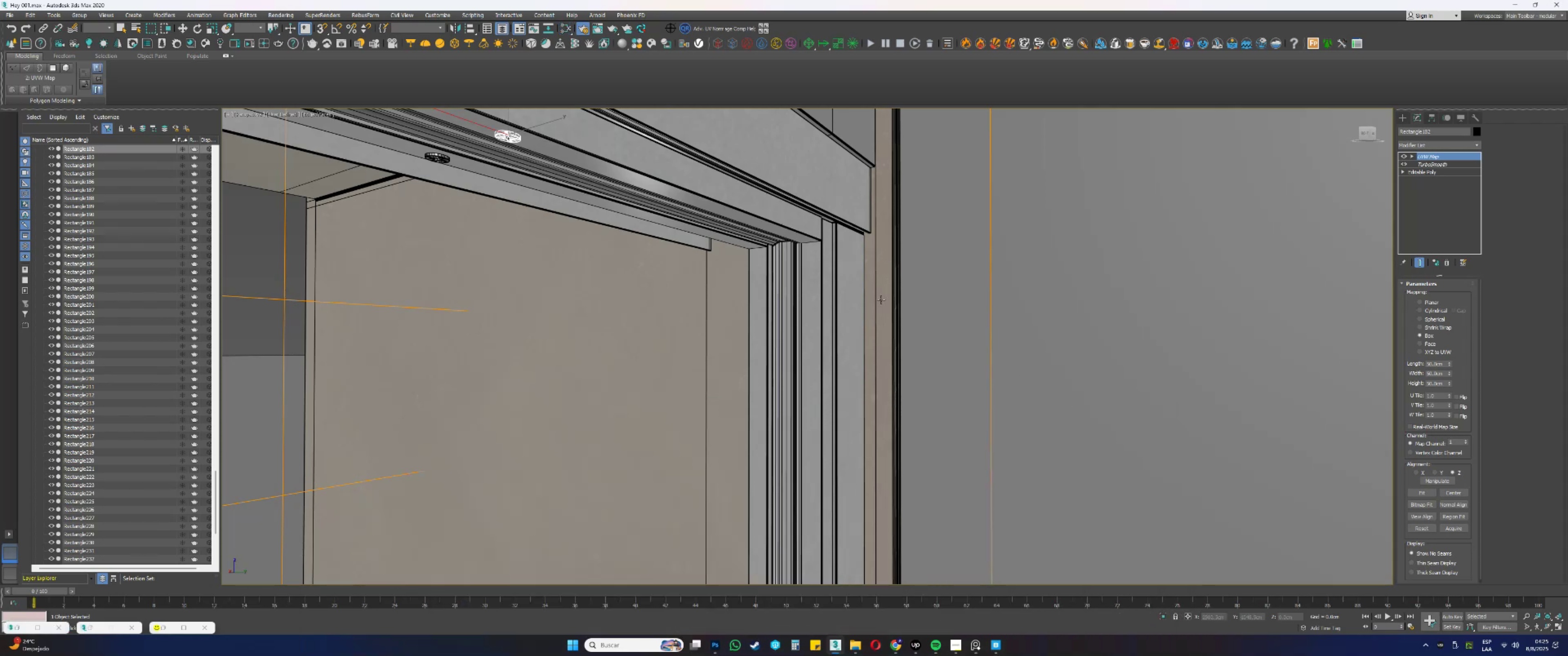 
scroll: coordinate [890, 276], scroll_direction: down, amount: 3.0
 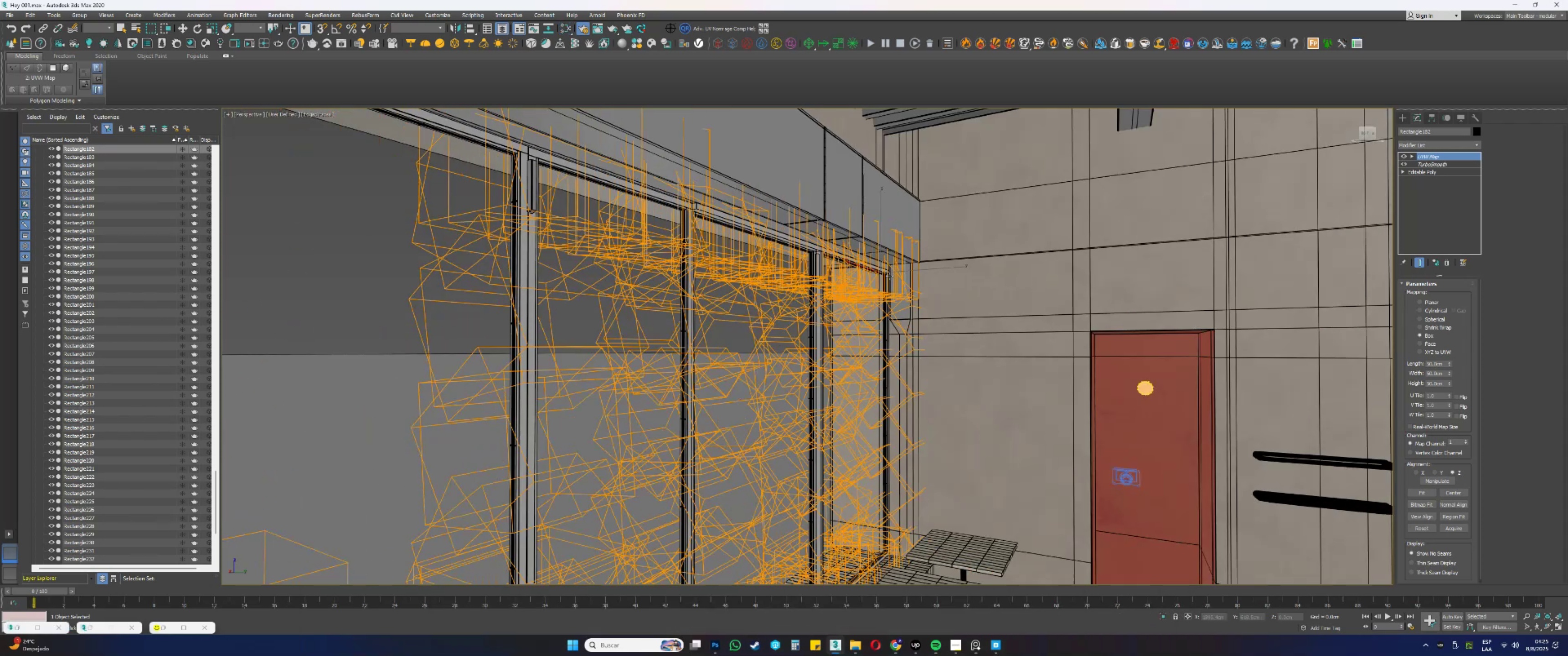 
hold_key(key=AltLeft, duration=0.57)
 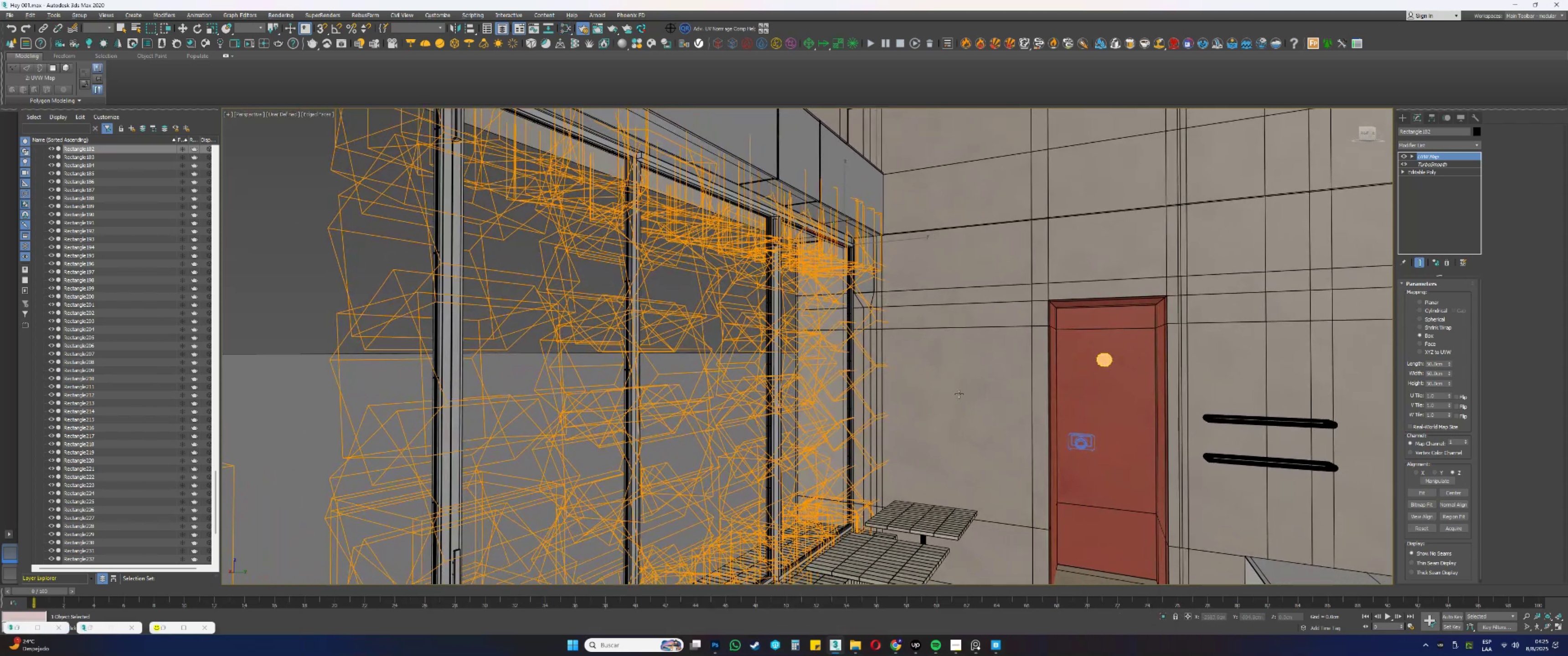 
hold_key(key=AltLeft, duration=1.03)
 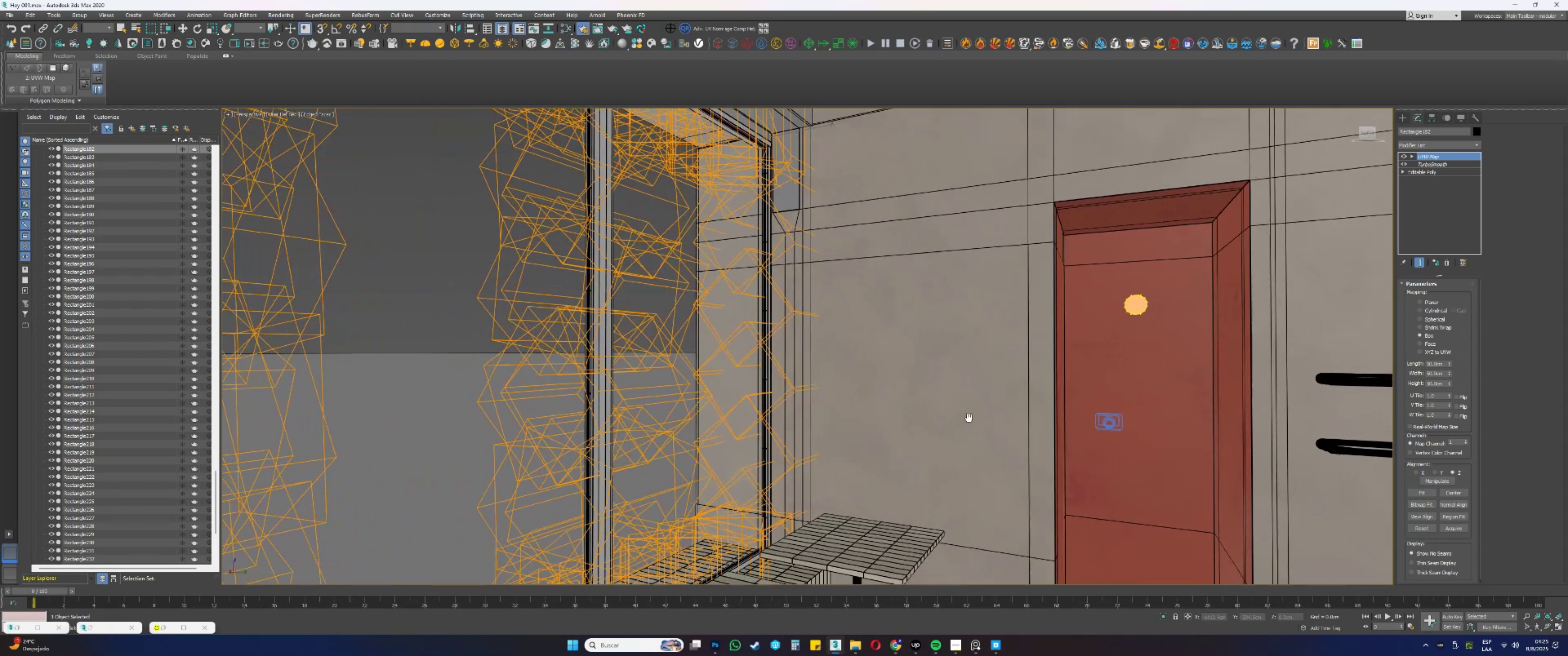 
hold_key(key=ControlLeft, duration=1.02)
 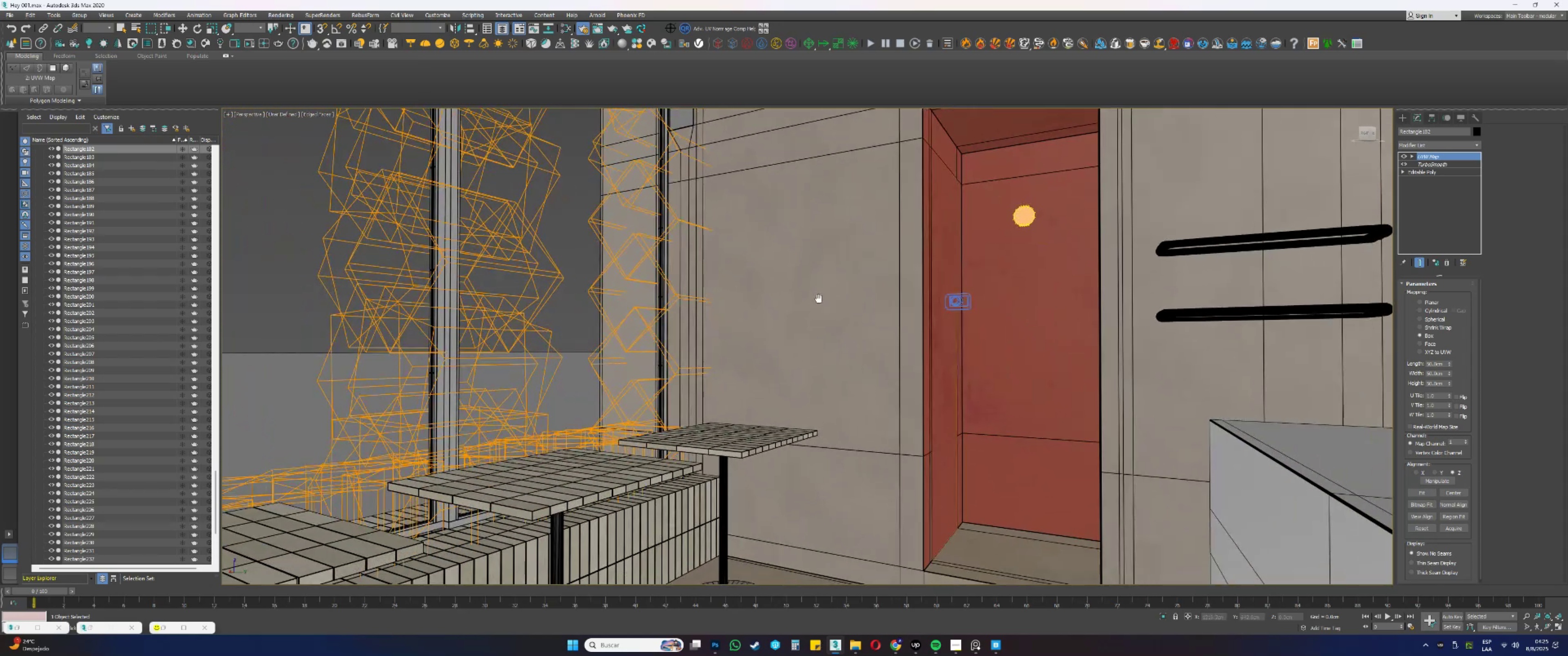 
hold_key(key=AltLeft, duration=0.93)
 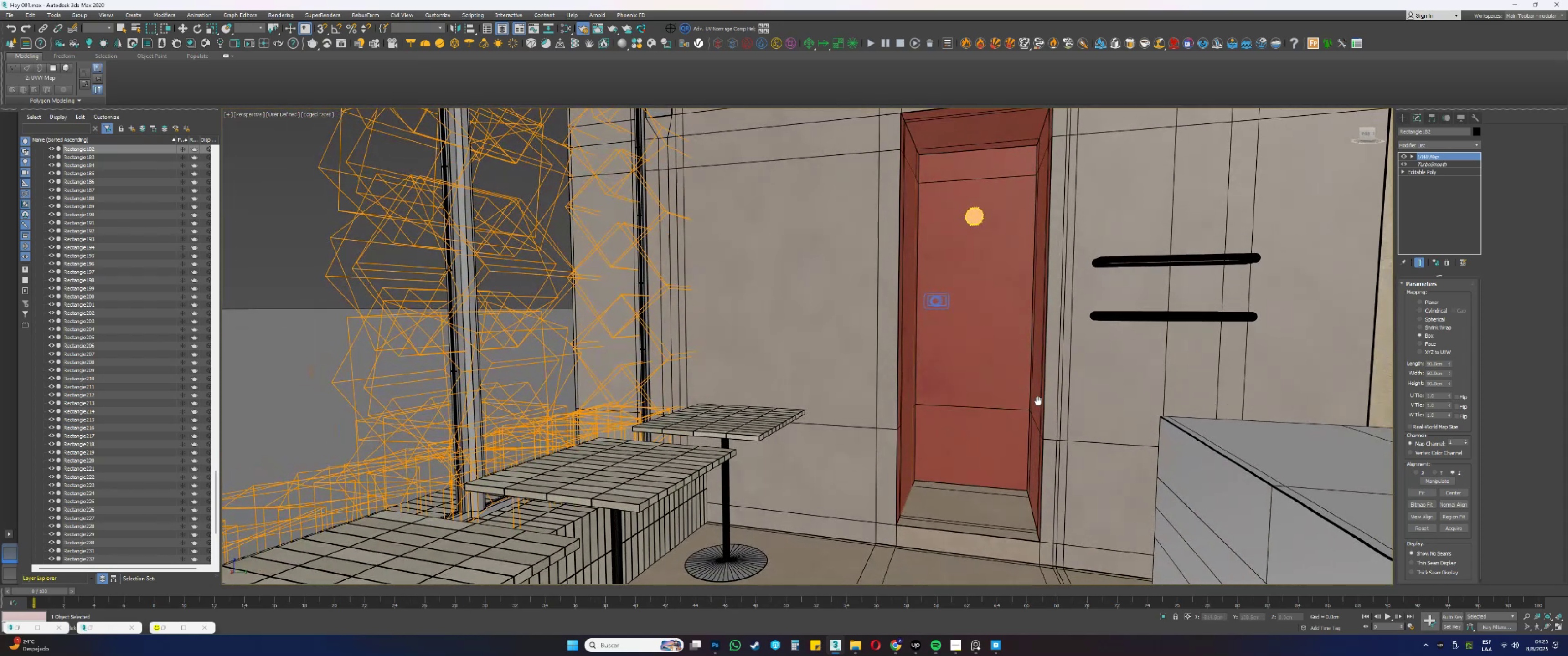 
hold_key(key=AltLeft, duration=0.56)
 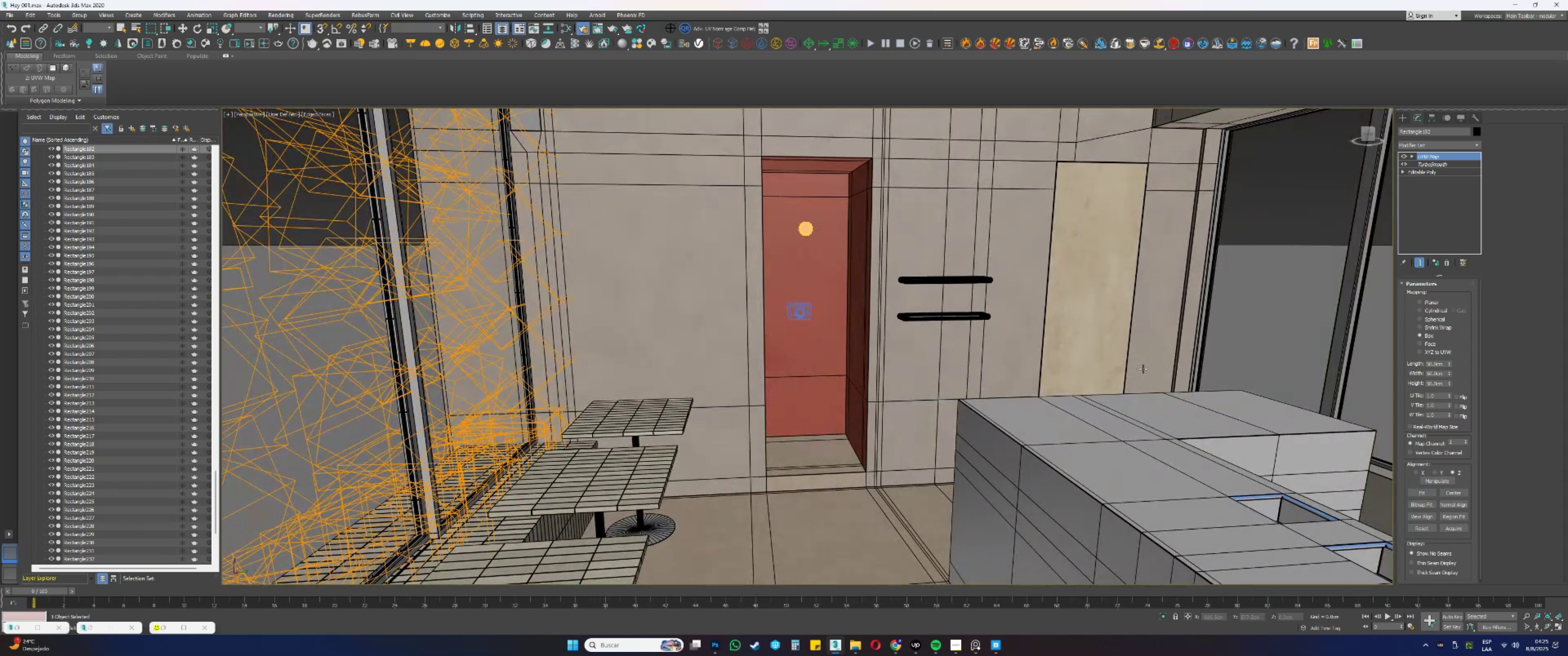 
scroll: coordinate [1170, 381], scroll_direction: up, amount: 1.0
 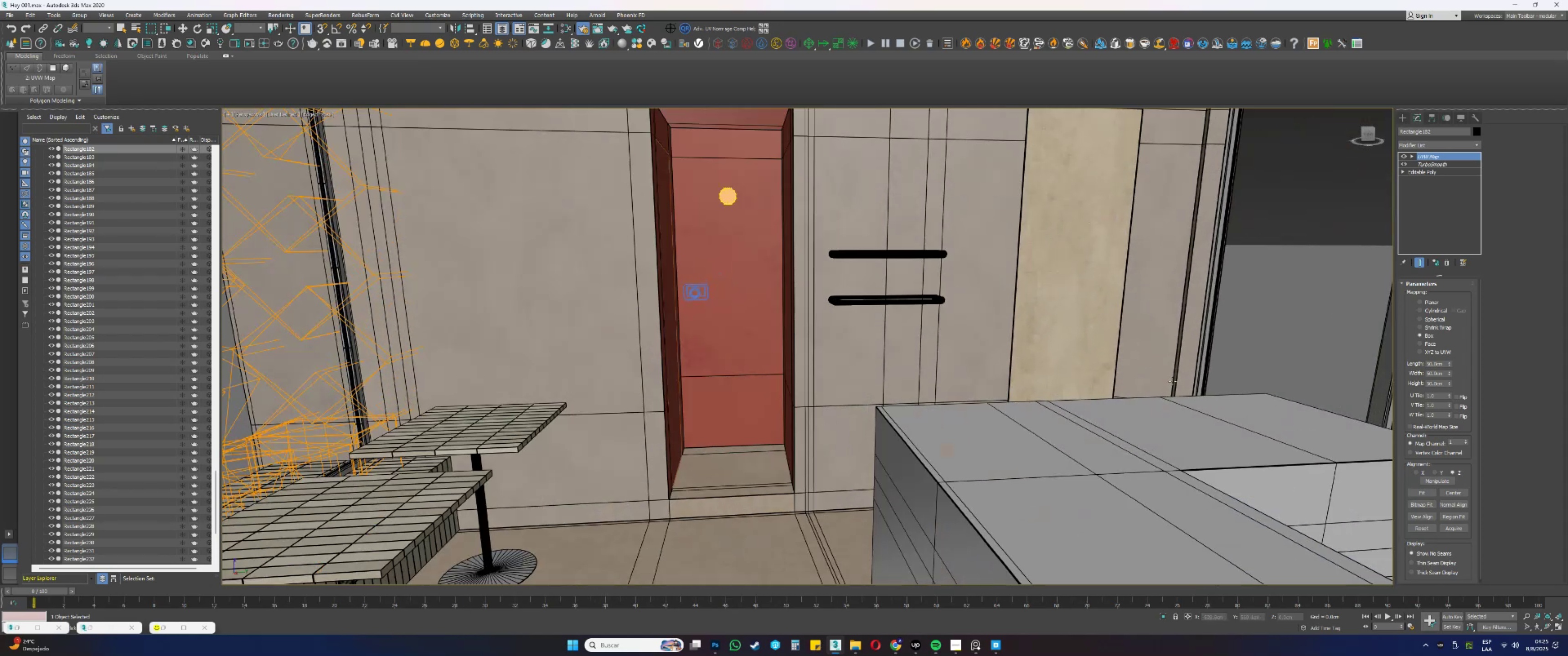 
hold_key(key=AltLeft, duration=0.42)
 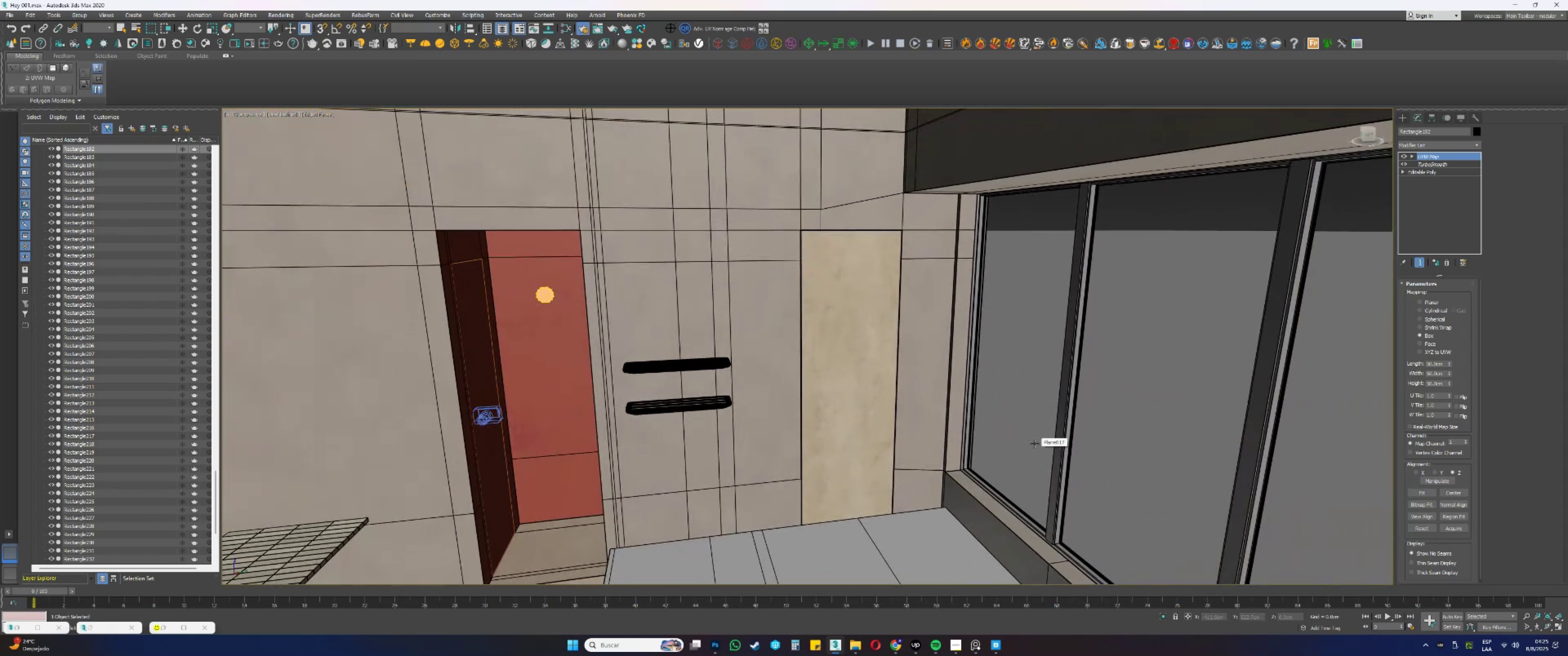 
hold_key(key=AltLeft, duration=0.45)
 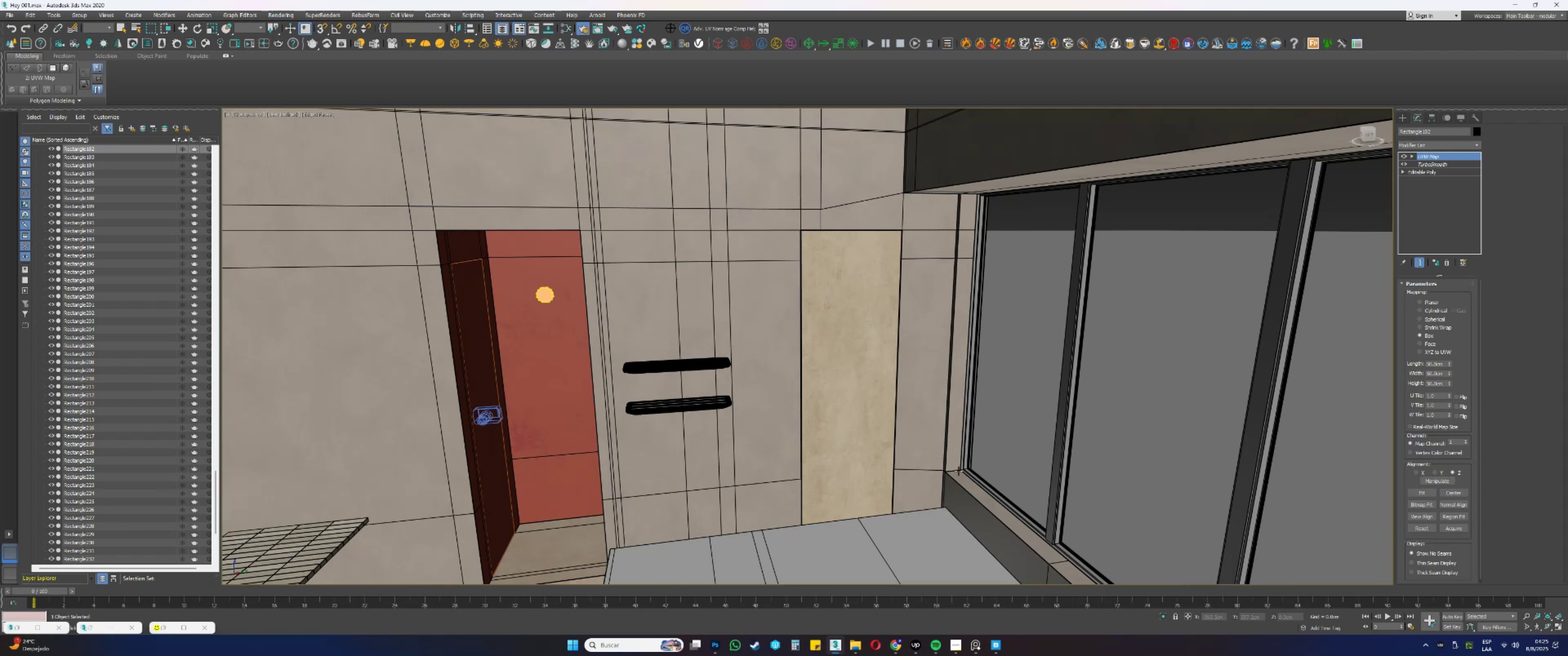 
scroll: coordinate [958, 482], scroll_direction: up, amount: 7.0
 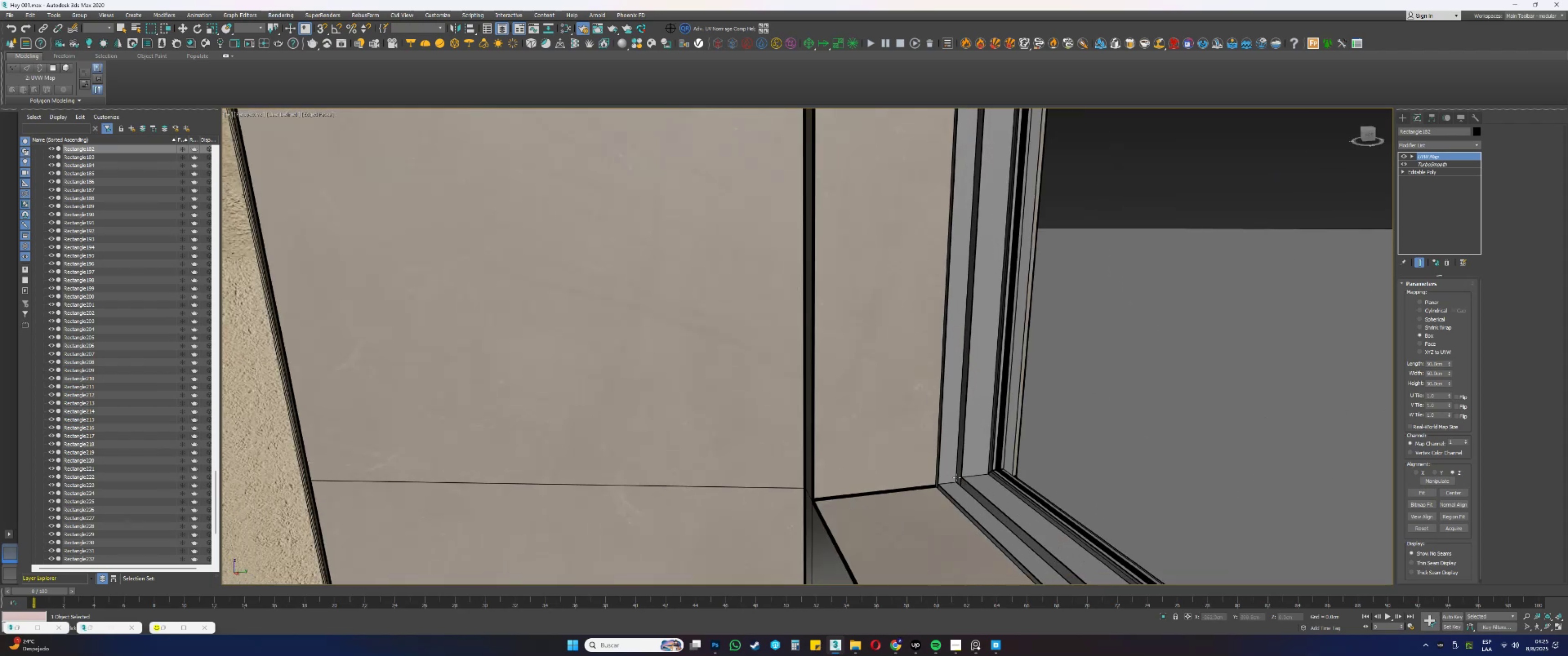 
left_click([965, 477])
 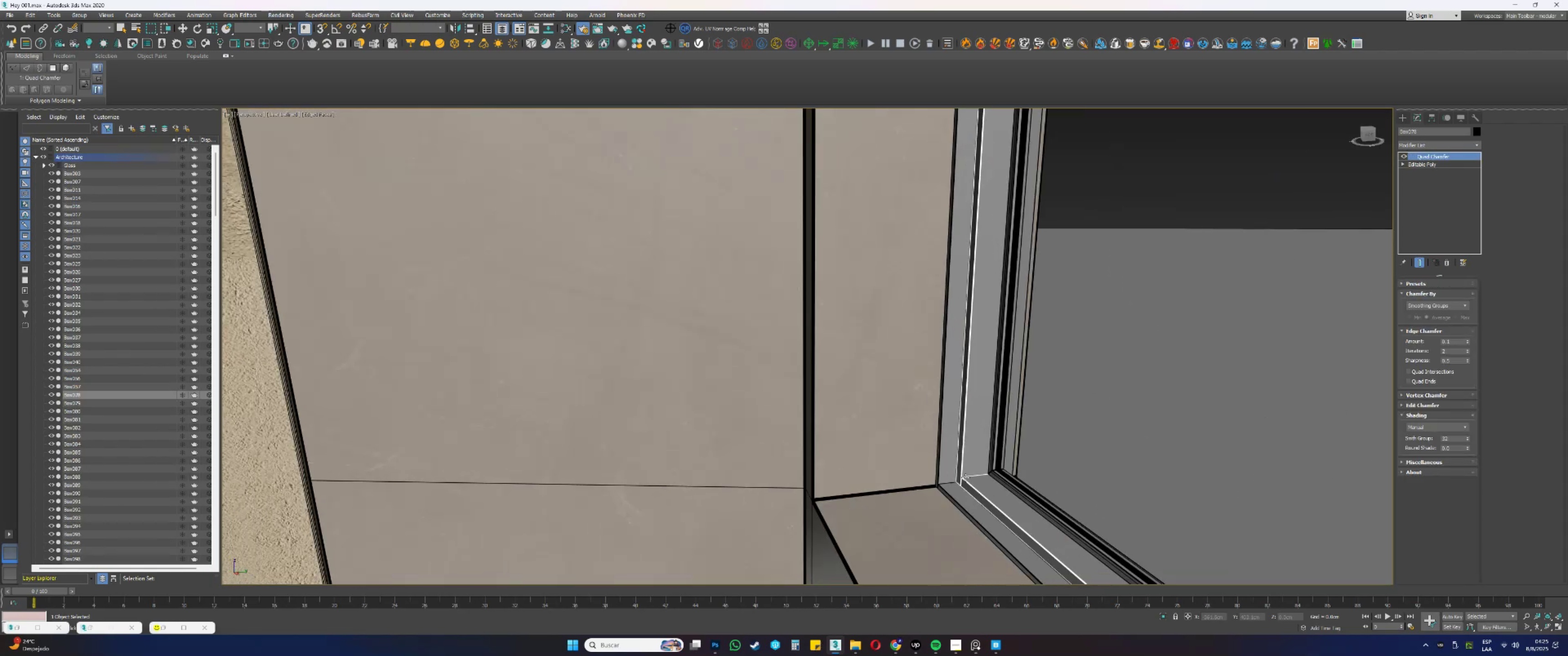 
hold_key(key=AltLeft, duration=0.54)
 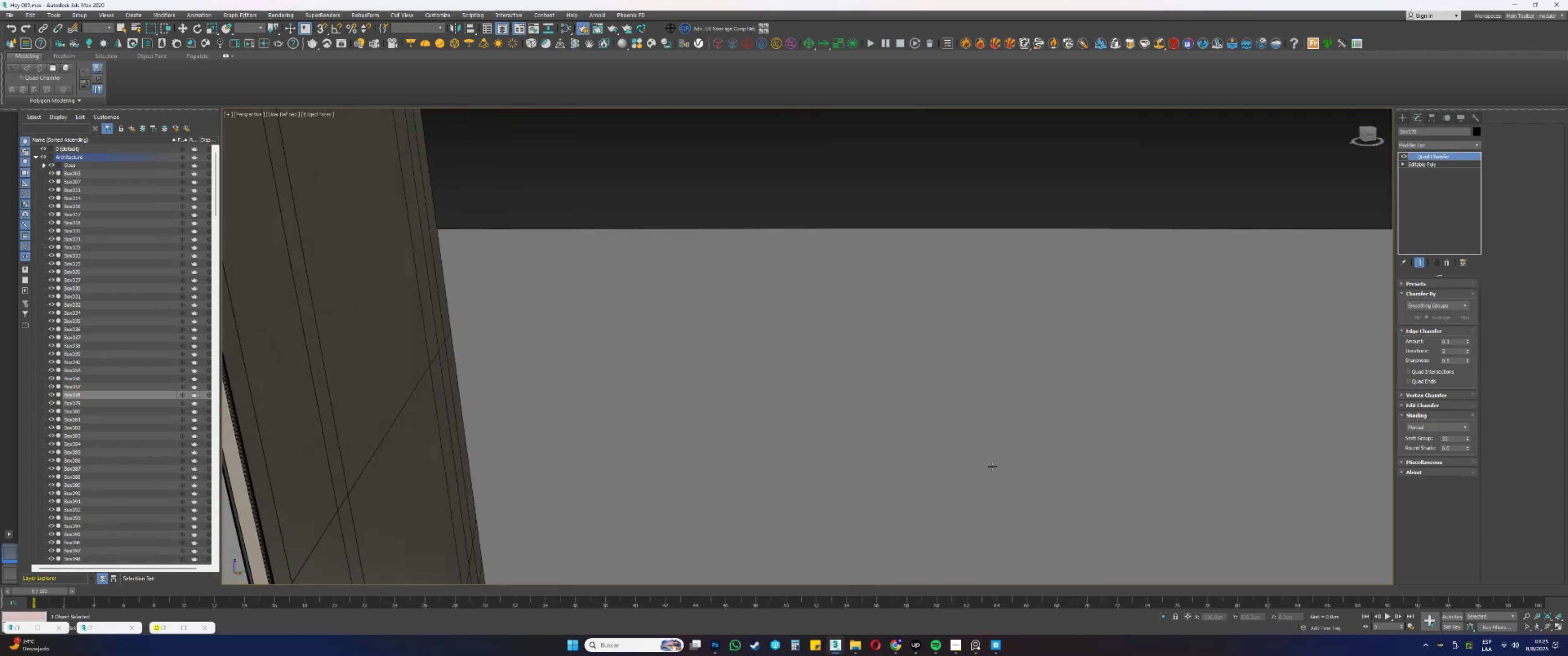 
scroll: coordinate [997, 457], scroll_direction: down, amount: 2.0
 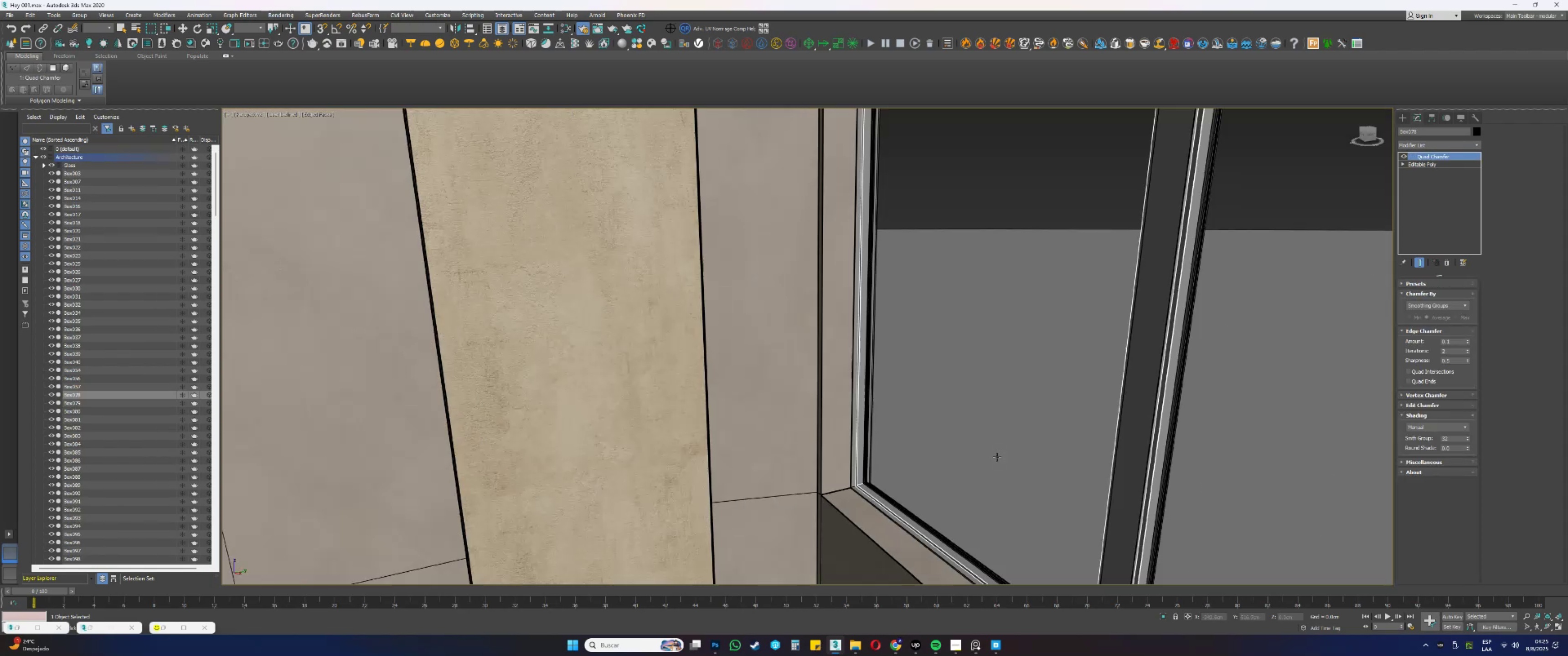 
hold_key(key=AltLeft, duration=0.56)
 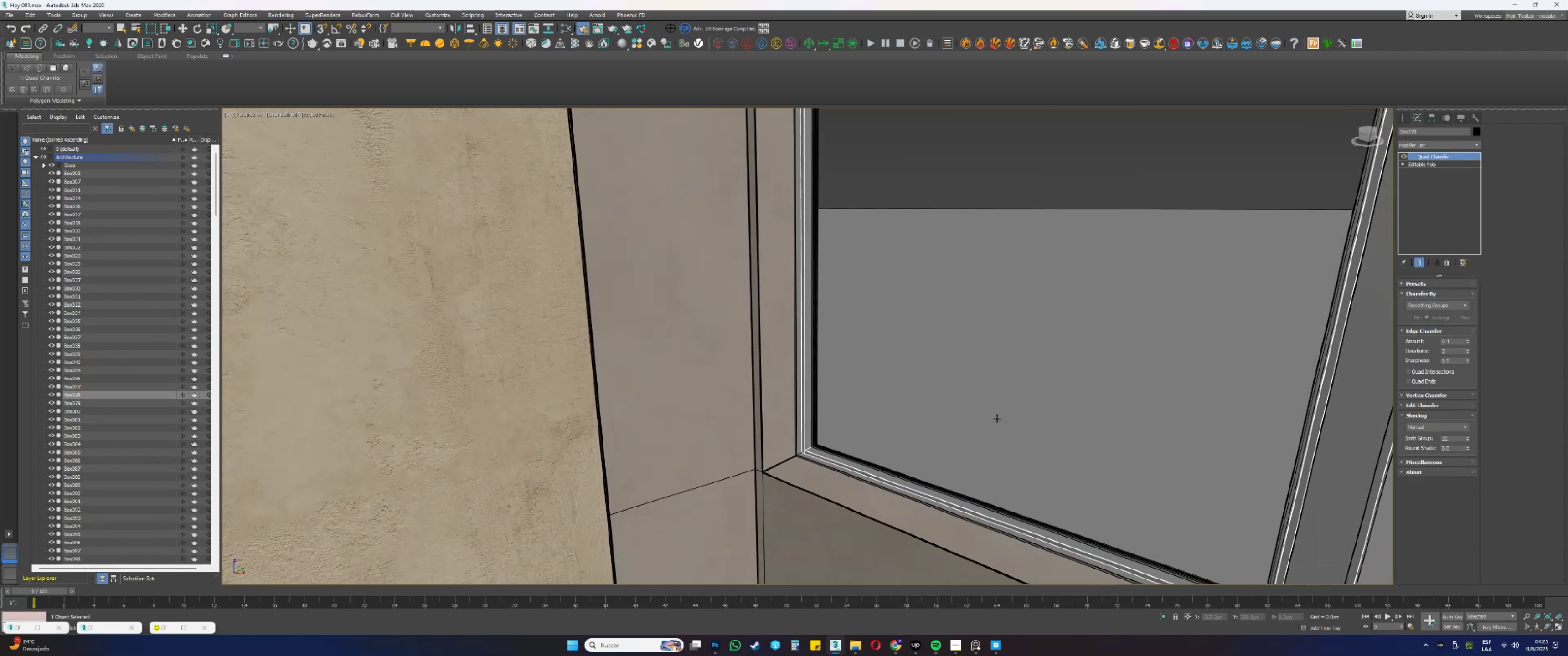 
scroll: coordinate [820, 457], scroll_direction: up, amount: 3.0
 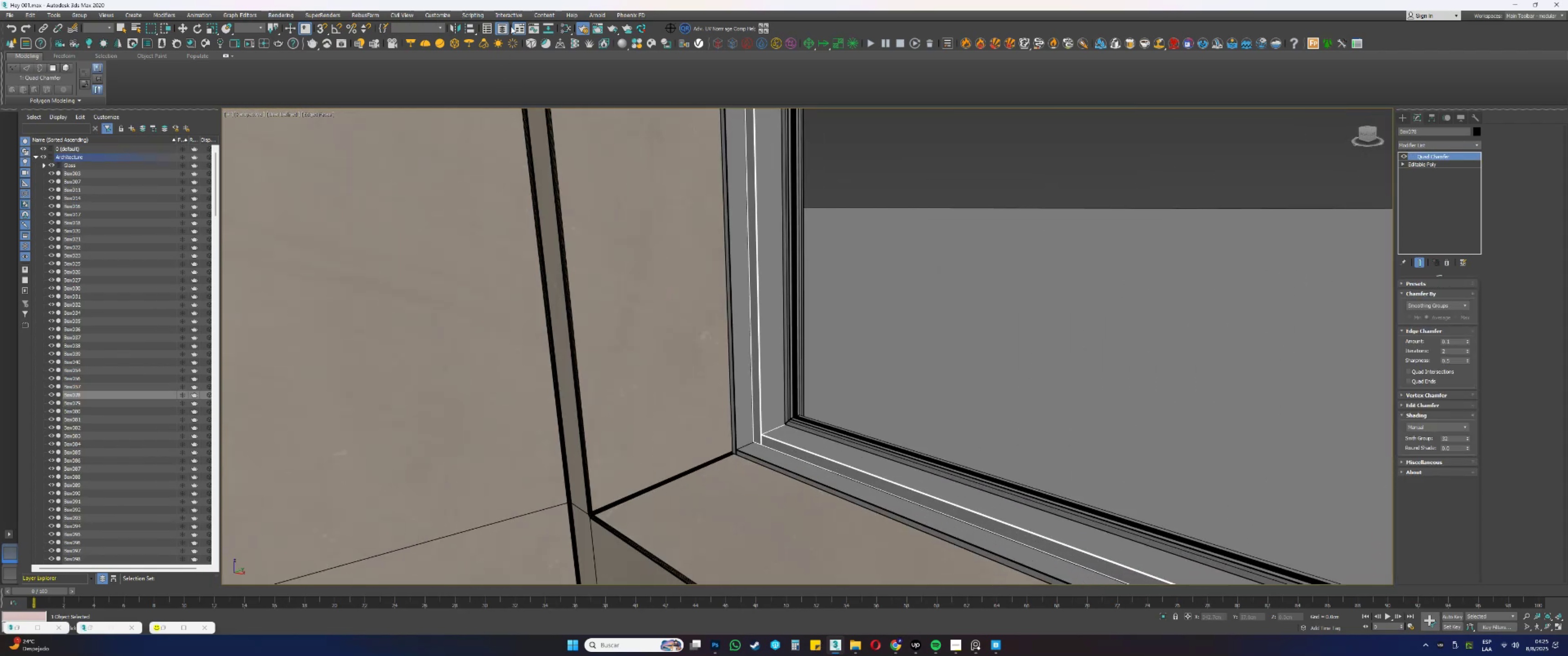 
left_click([566, 27])
 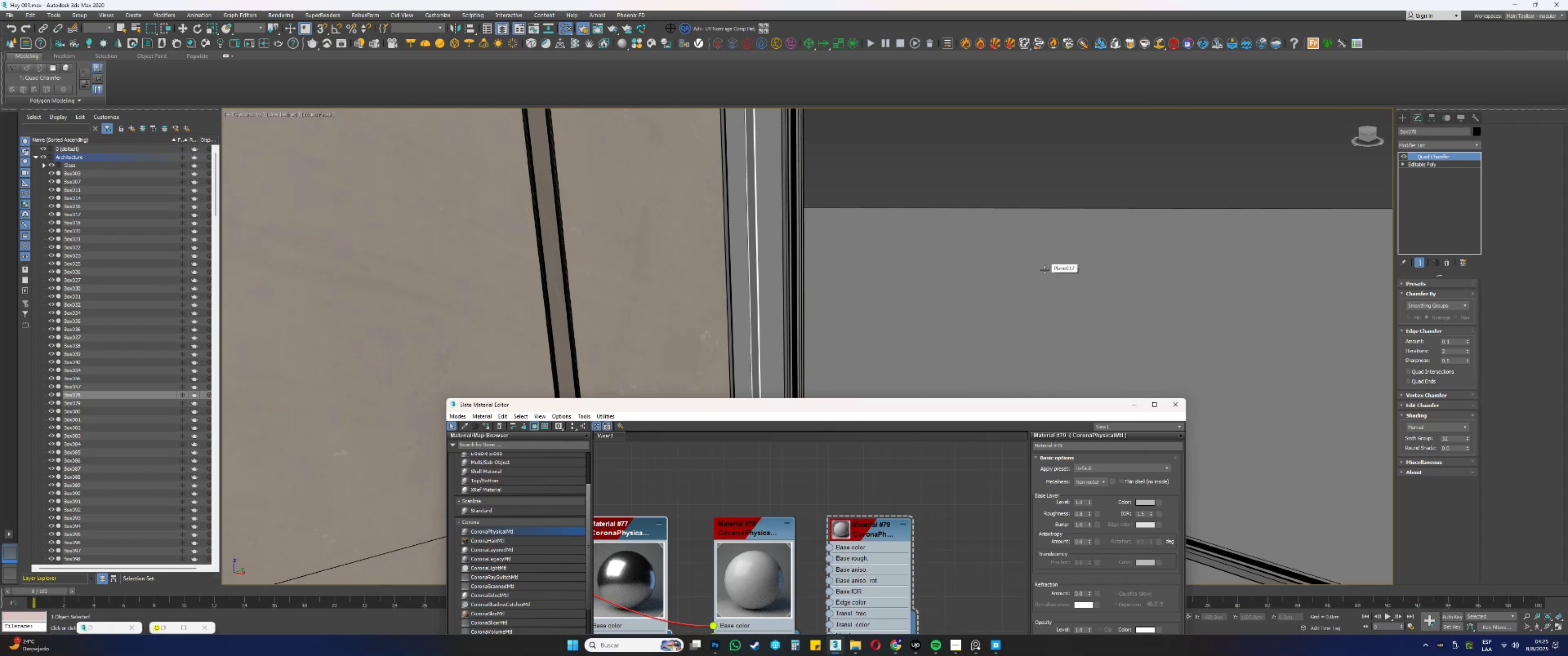 
wait(8.8)
 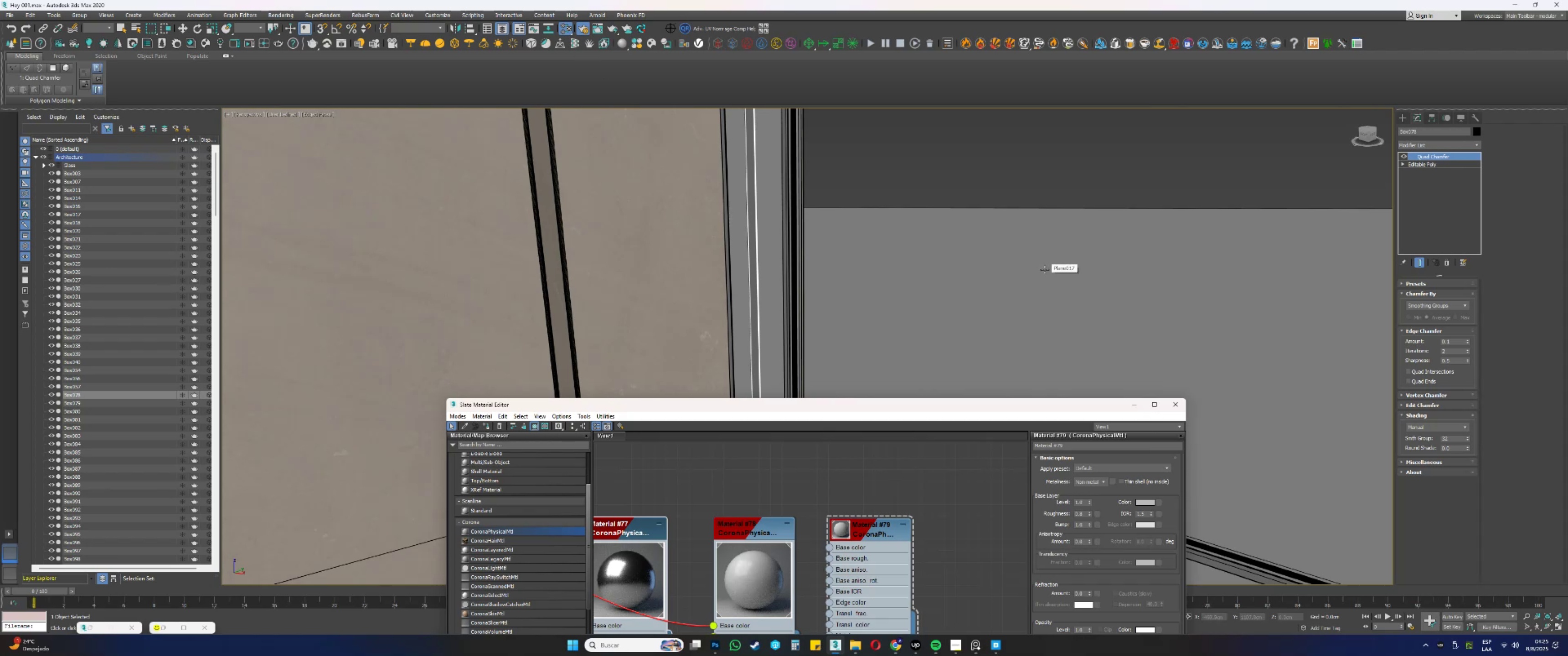 
scroll: coordinate [798, 312], scroll_direction: none, amount: 0.0
 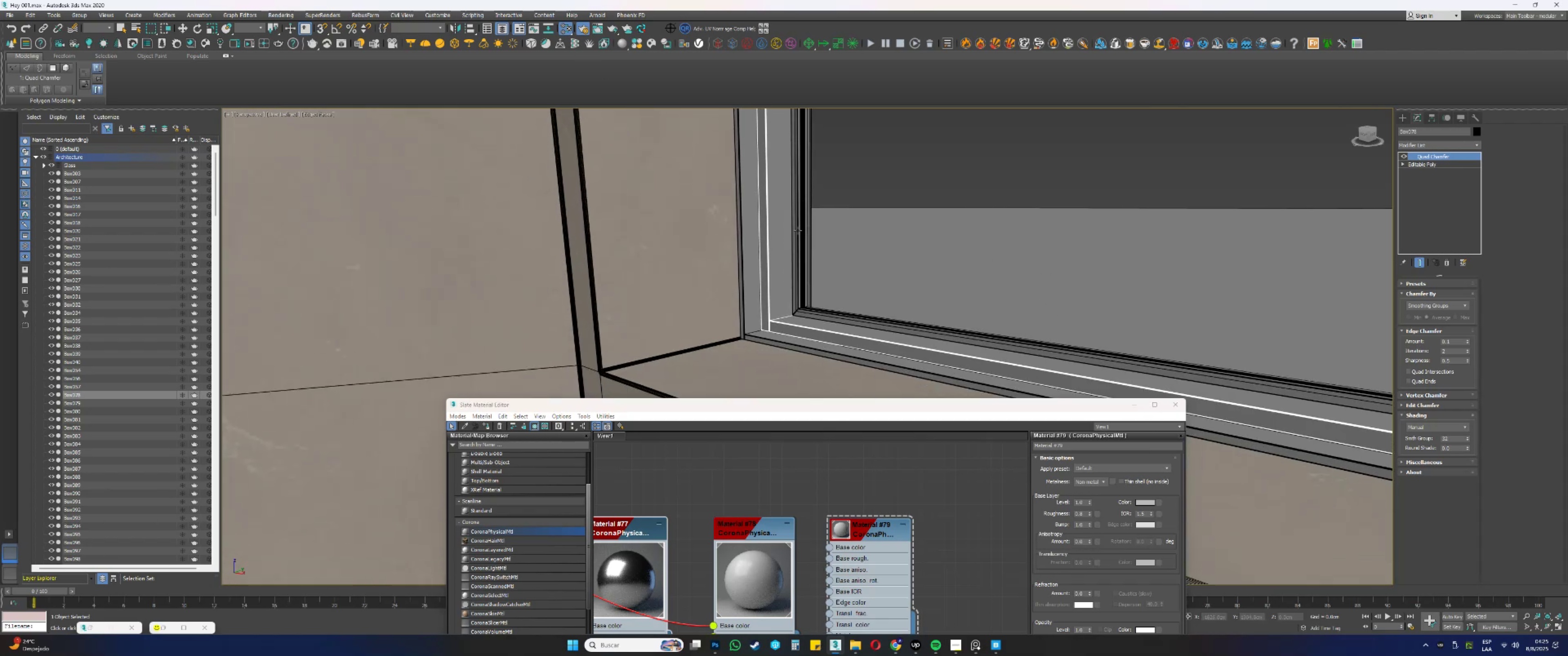 
hold_key(key=AltLeft, duration=0.36)
 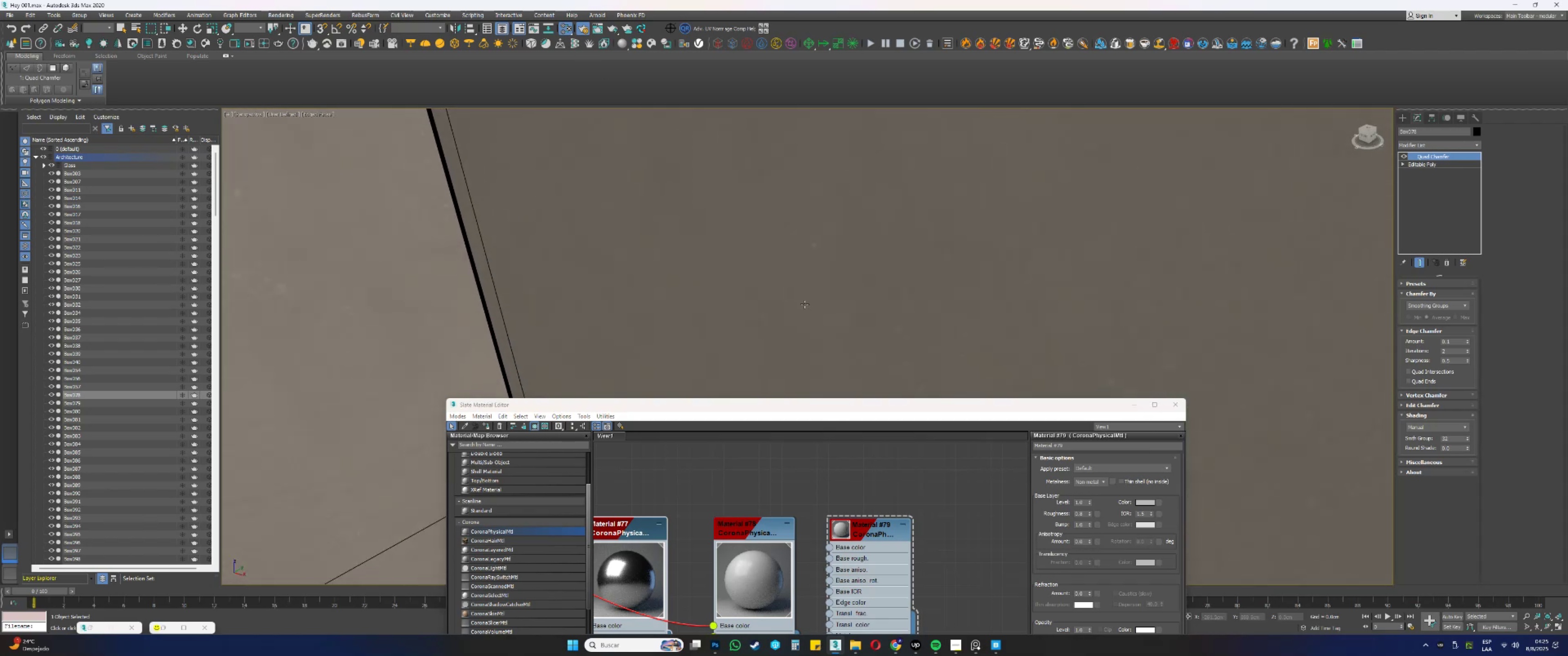 
scroll: coordinate [805, 301], scroll_direction: down, amount: 3.0
 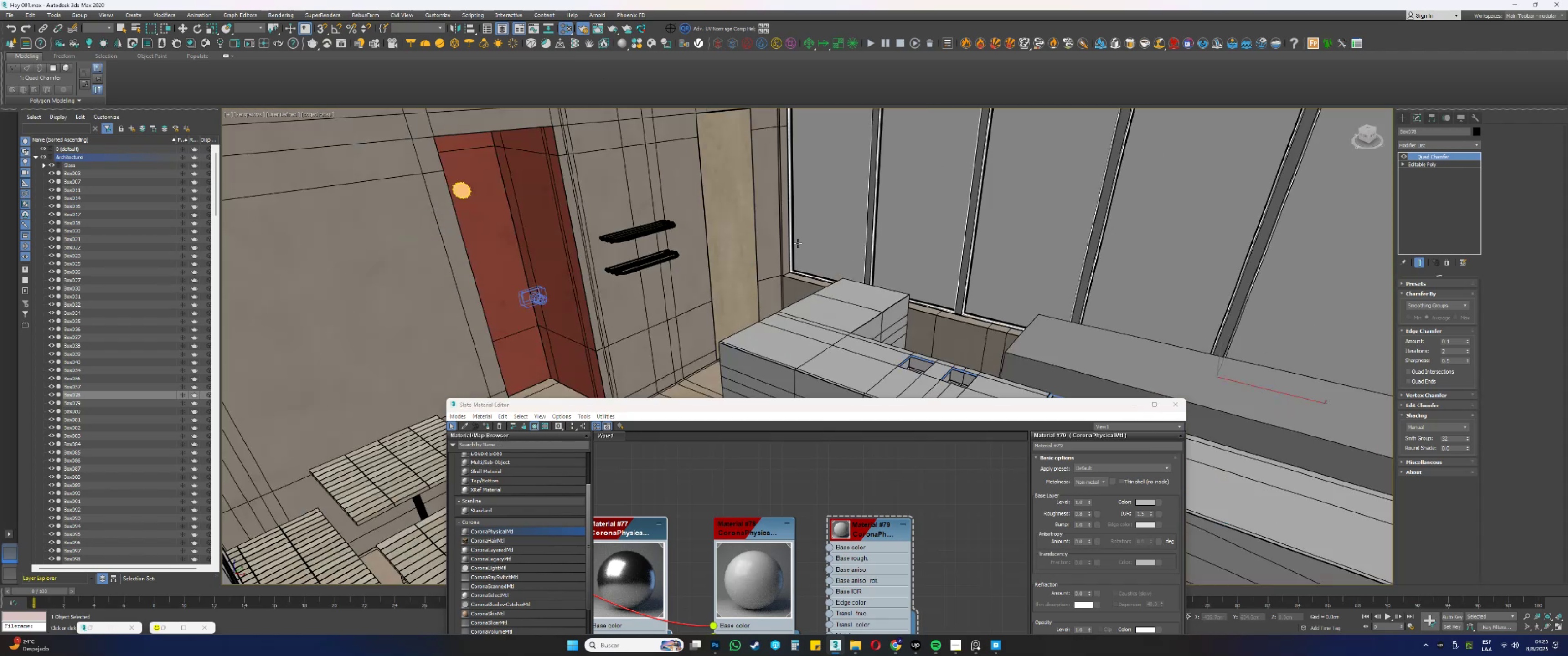 
scroll: coordinate [796, 287], scroll_direction: up, amount: 8.0
 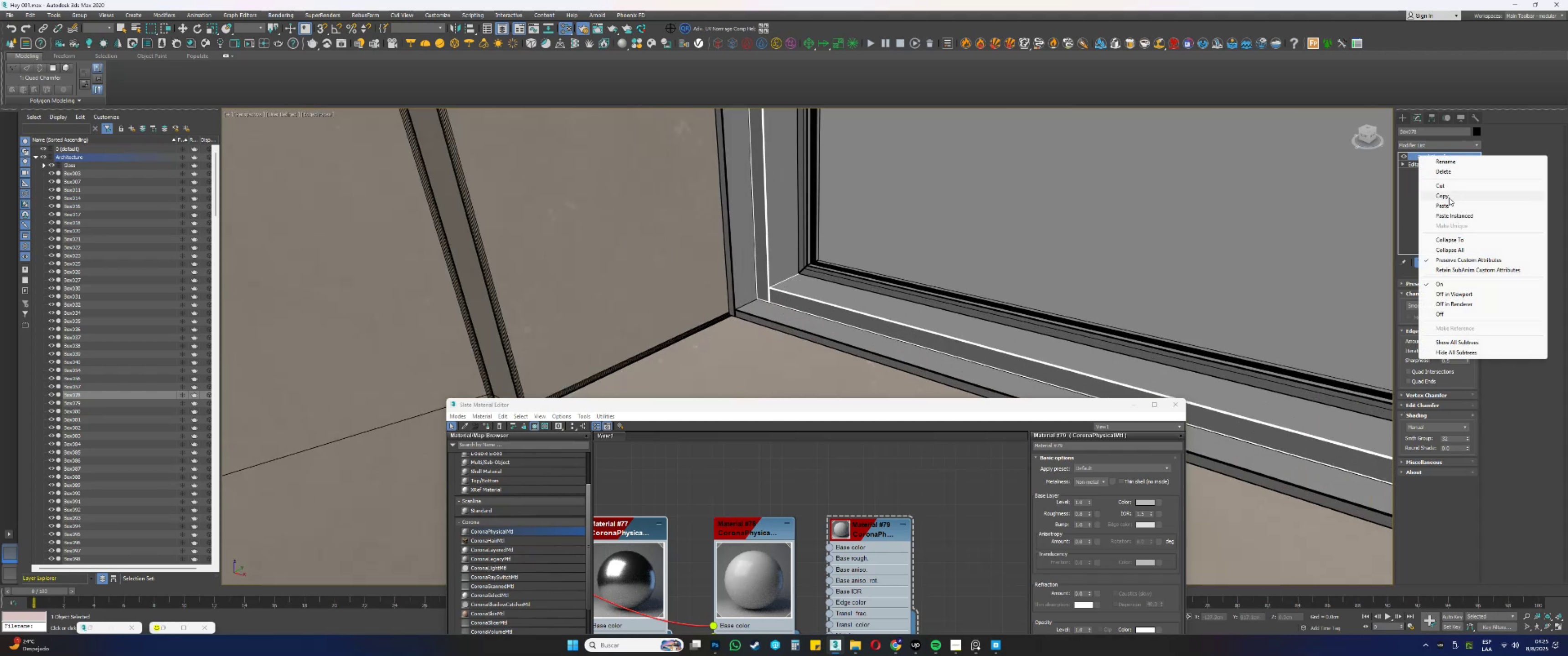 
left_click([1446, 212])
 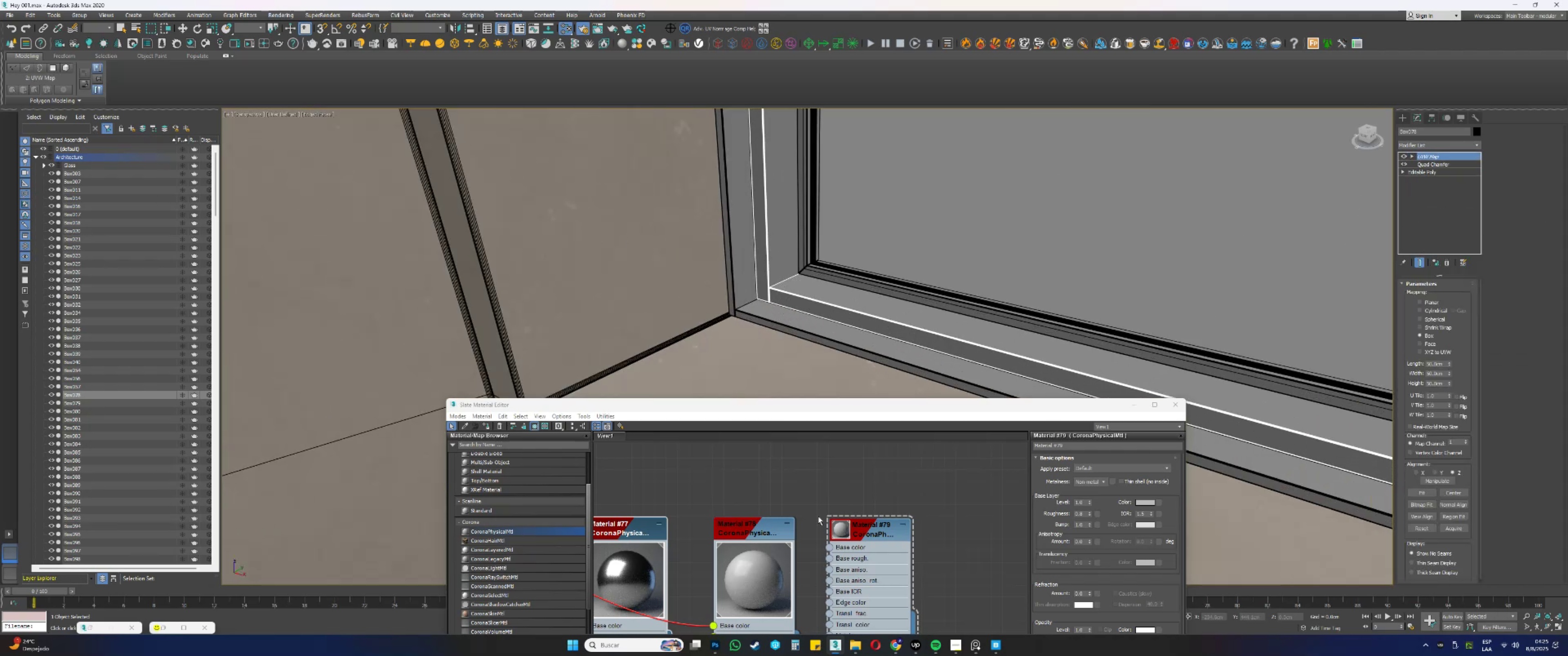 
left_click([761, 536])
 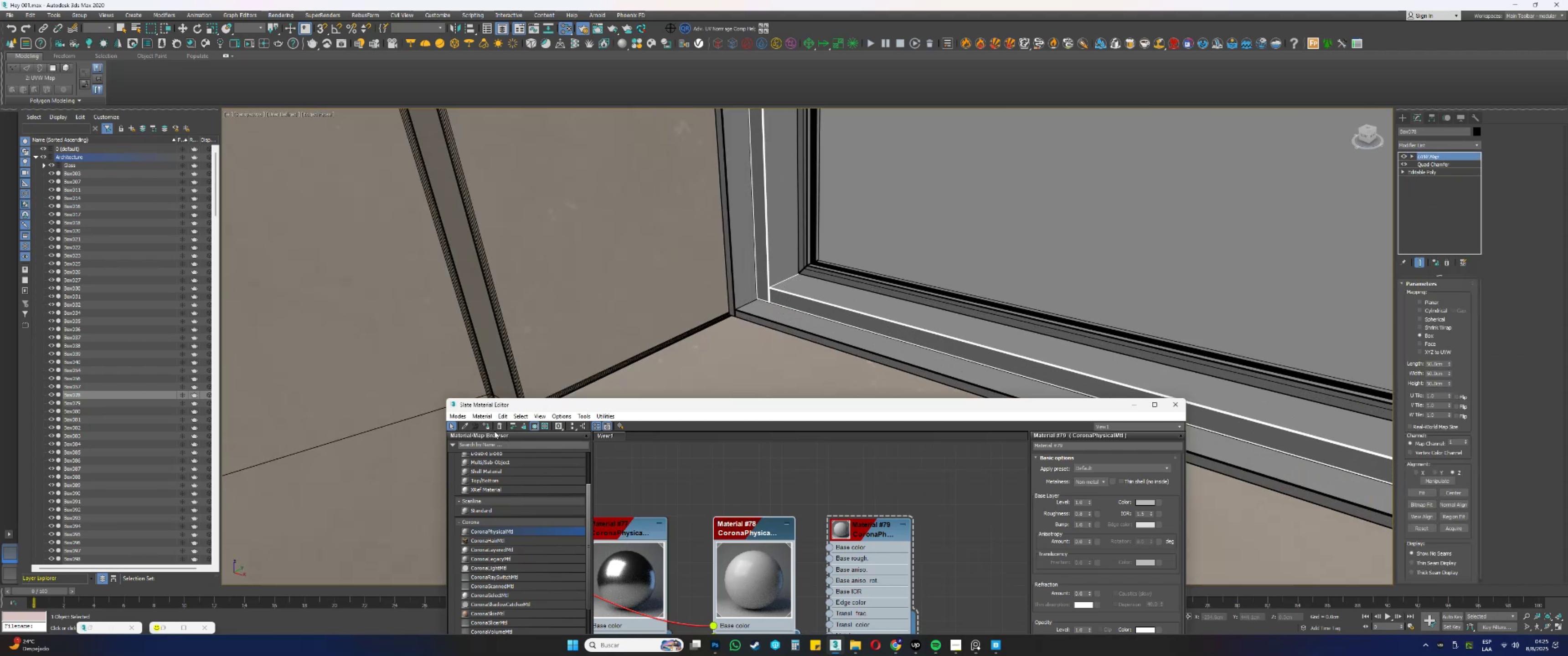 
left_click([484, 426])
 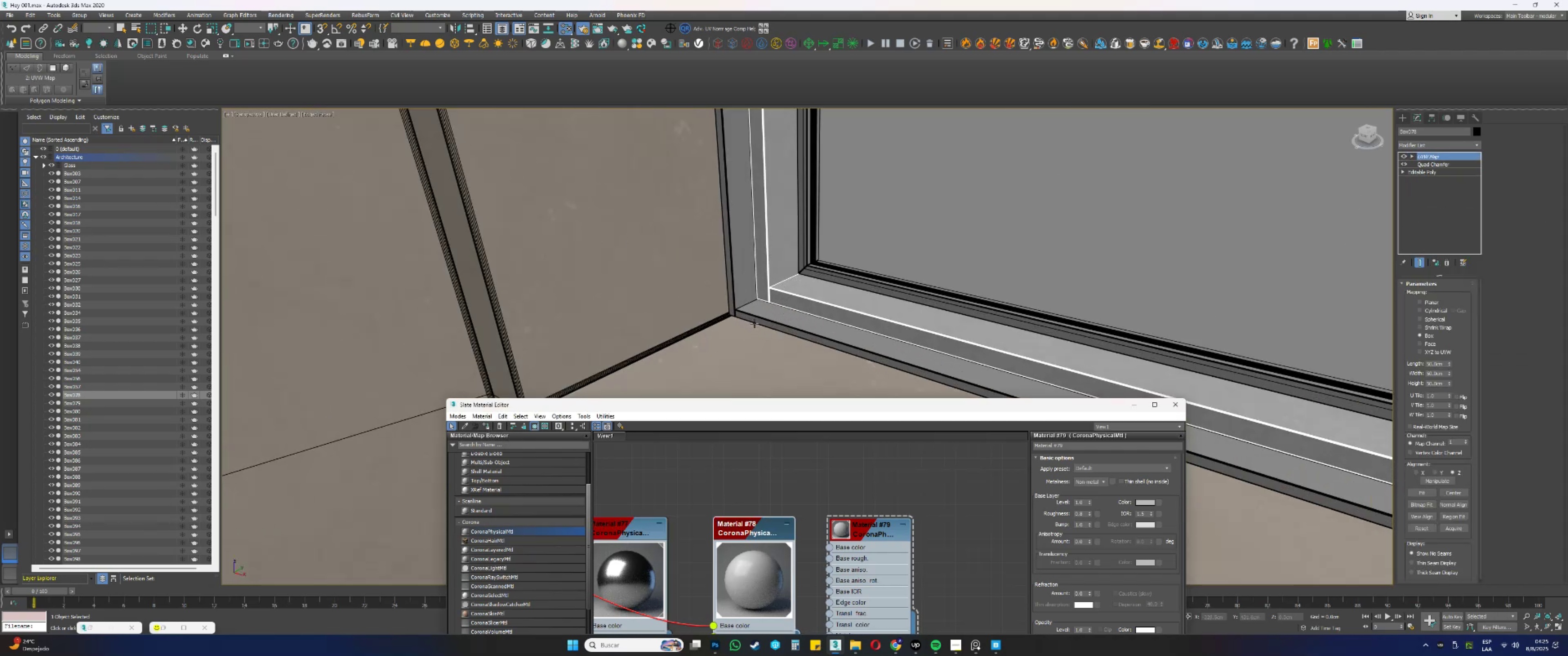 
left_click([758, 312])
 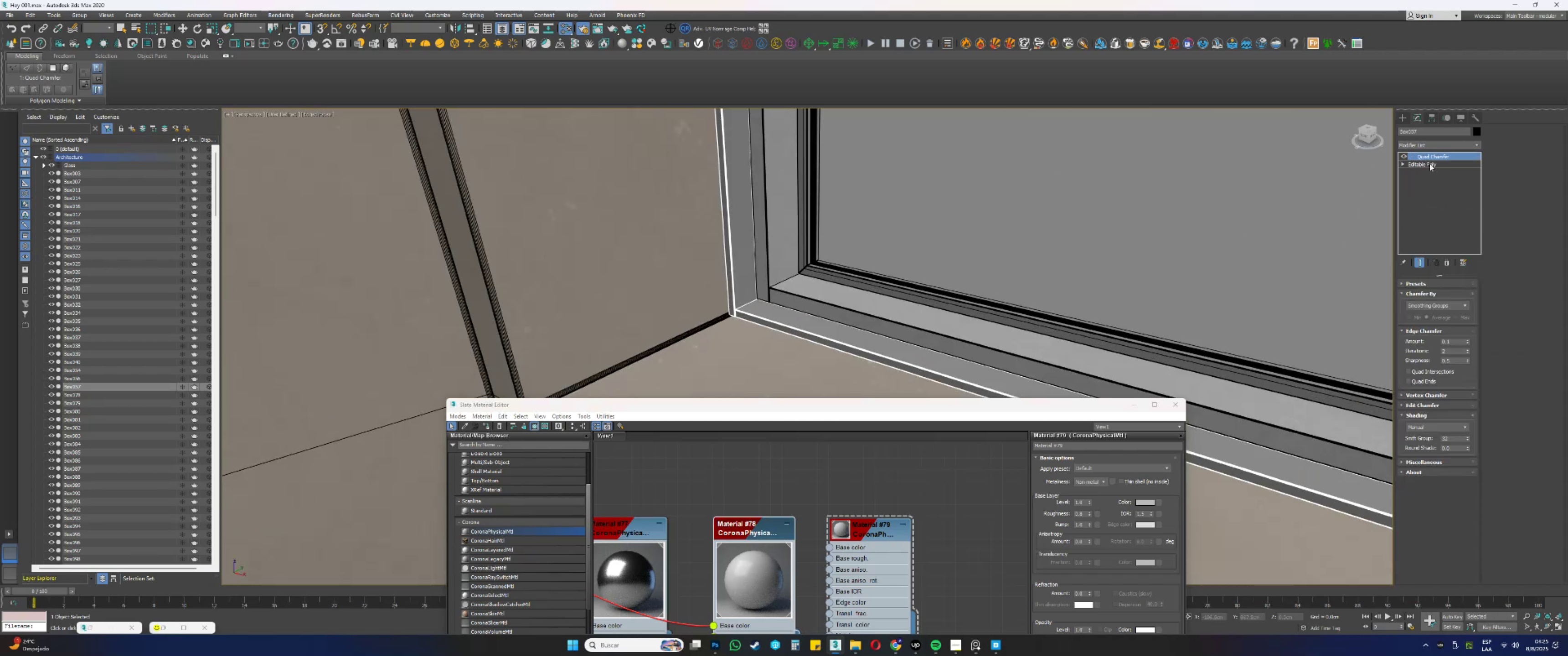 
right_click([1430, 154])
 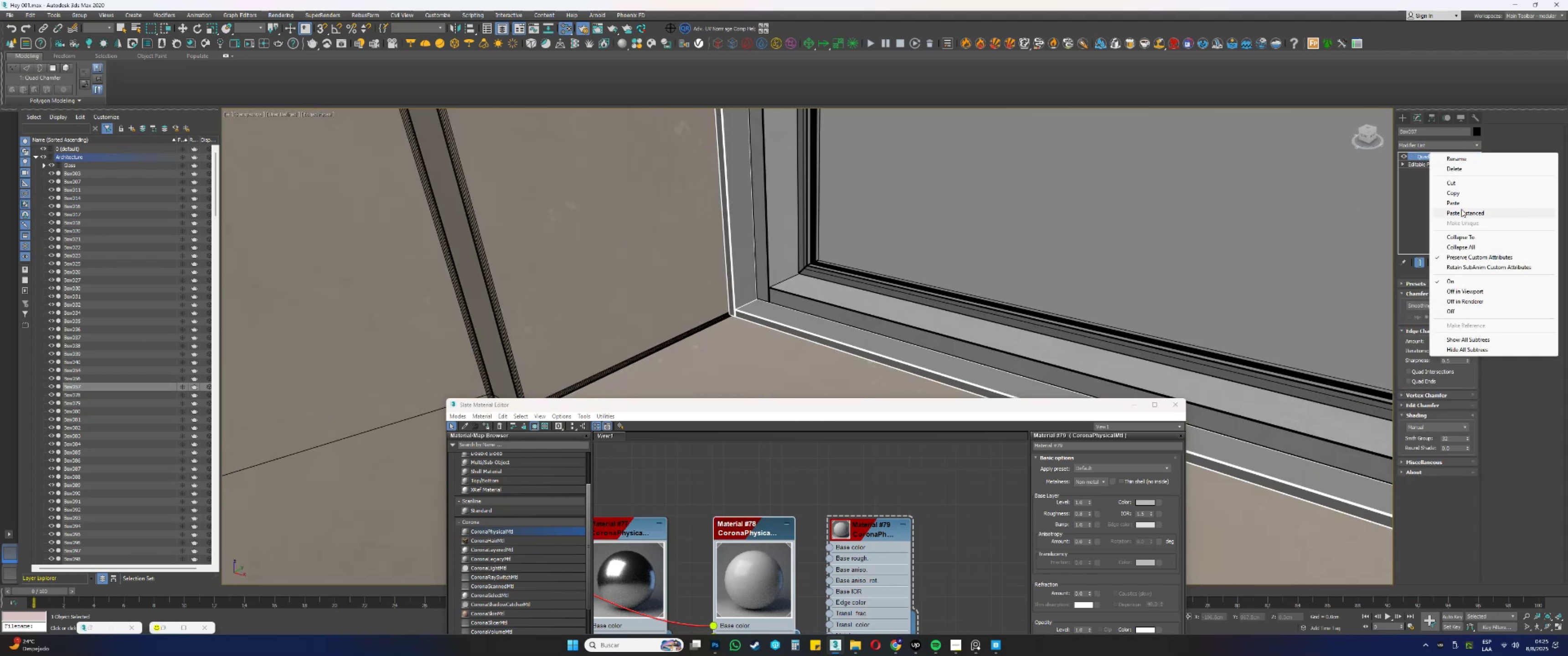 
left_click([1459, 211])
 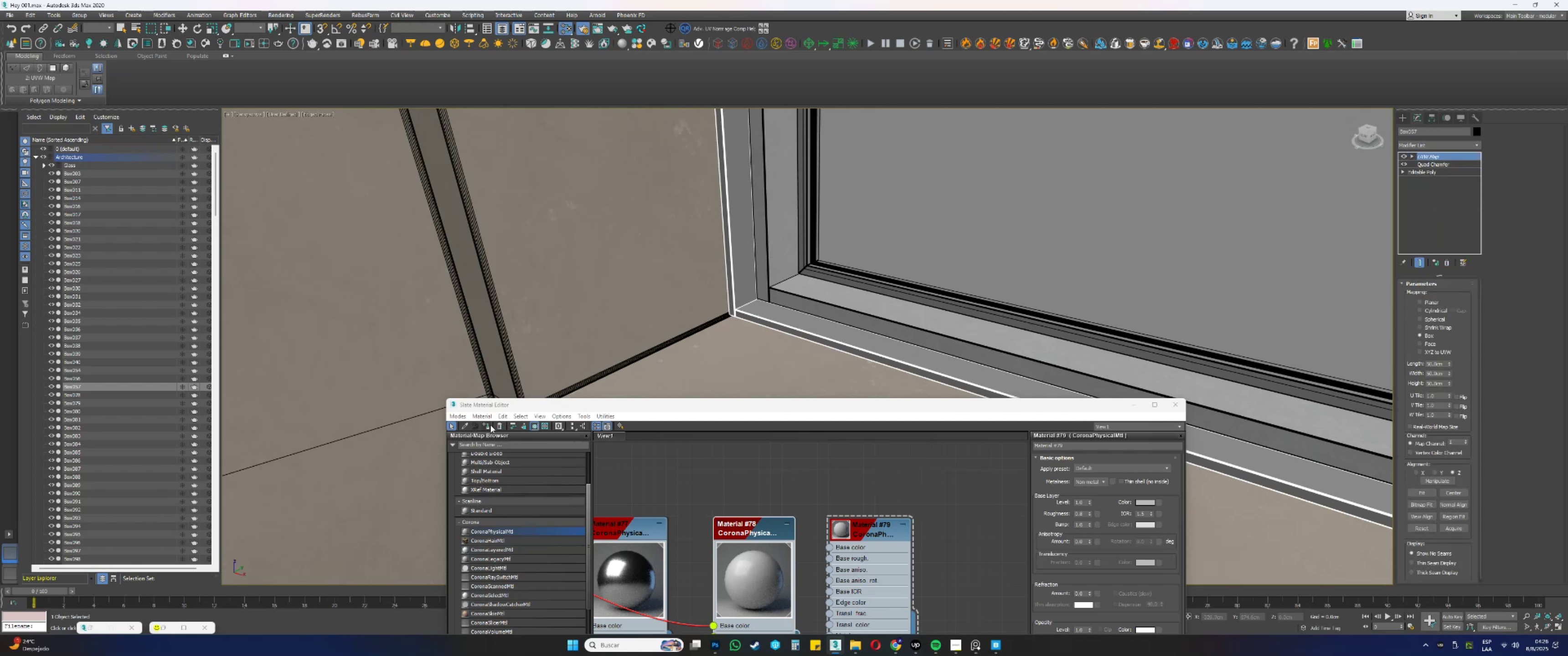 
left_click([485, 427])
 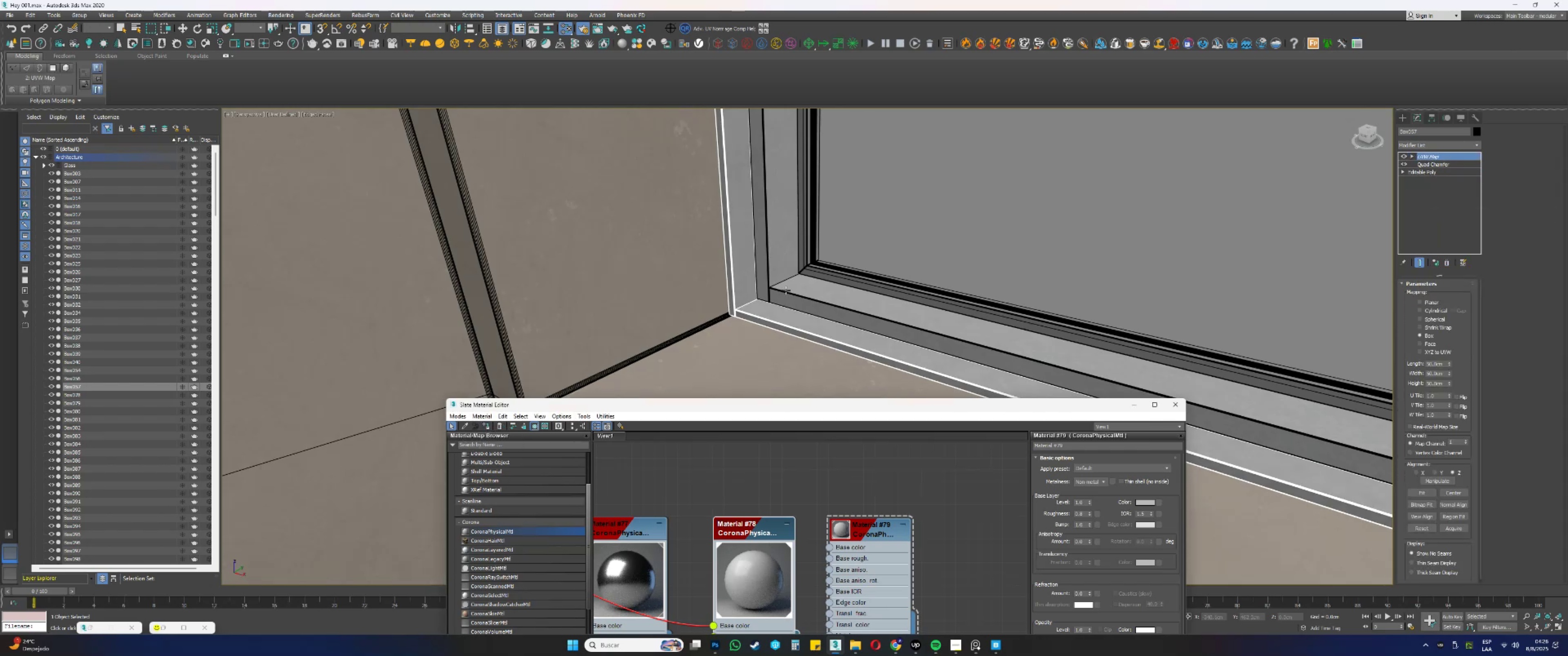 
key(F4)
 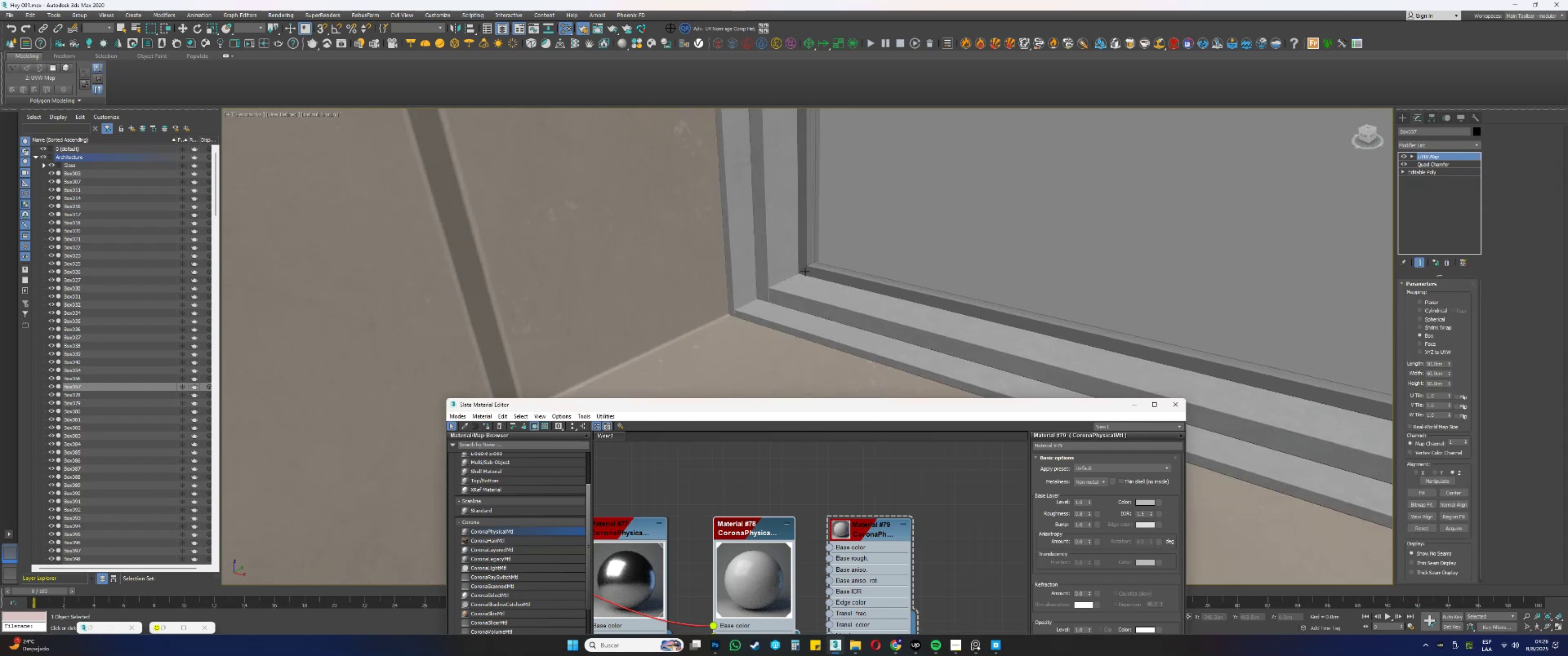 
scroll: coordinate [806, 272], scroll_direction: up, amount: 2.0
 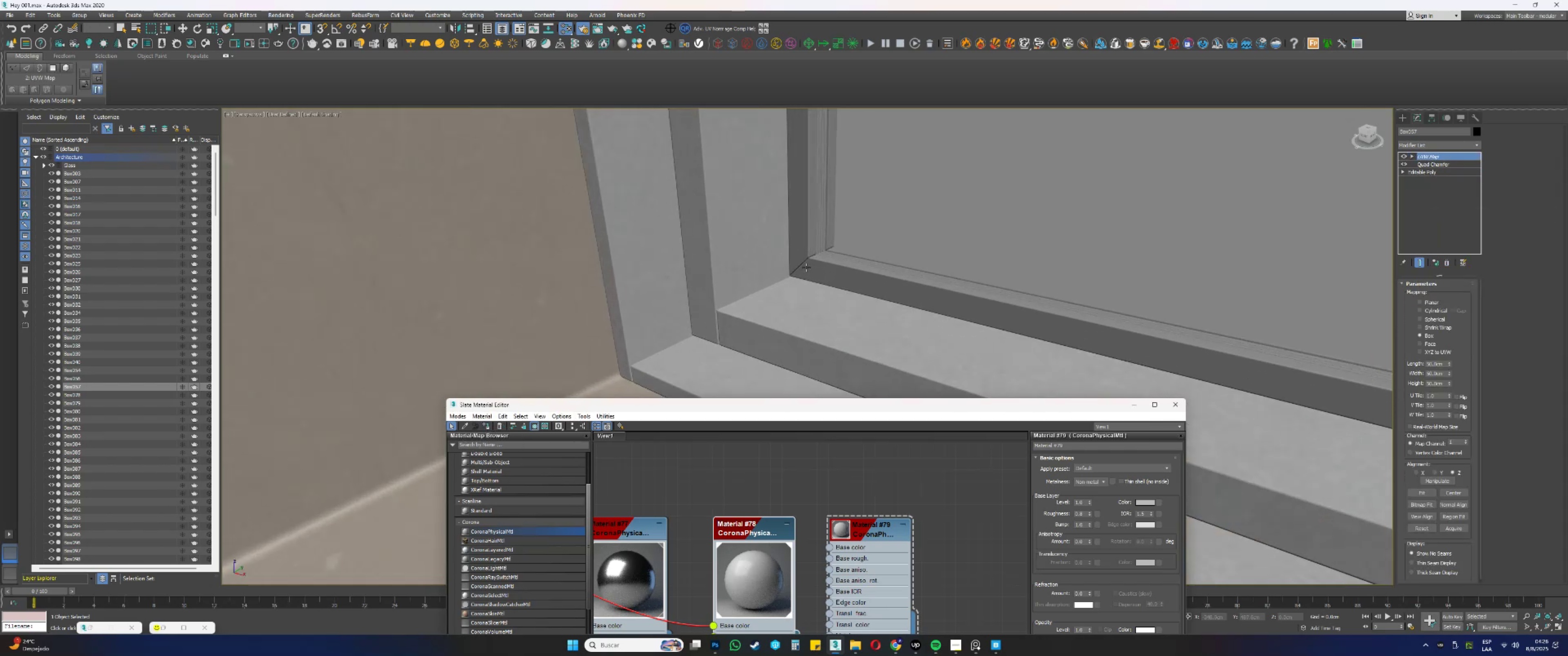 
left_click([807, 267])
 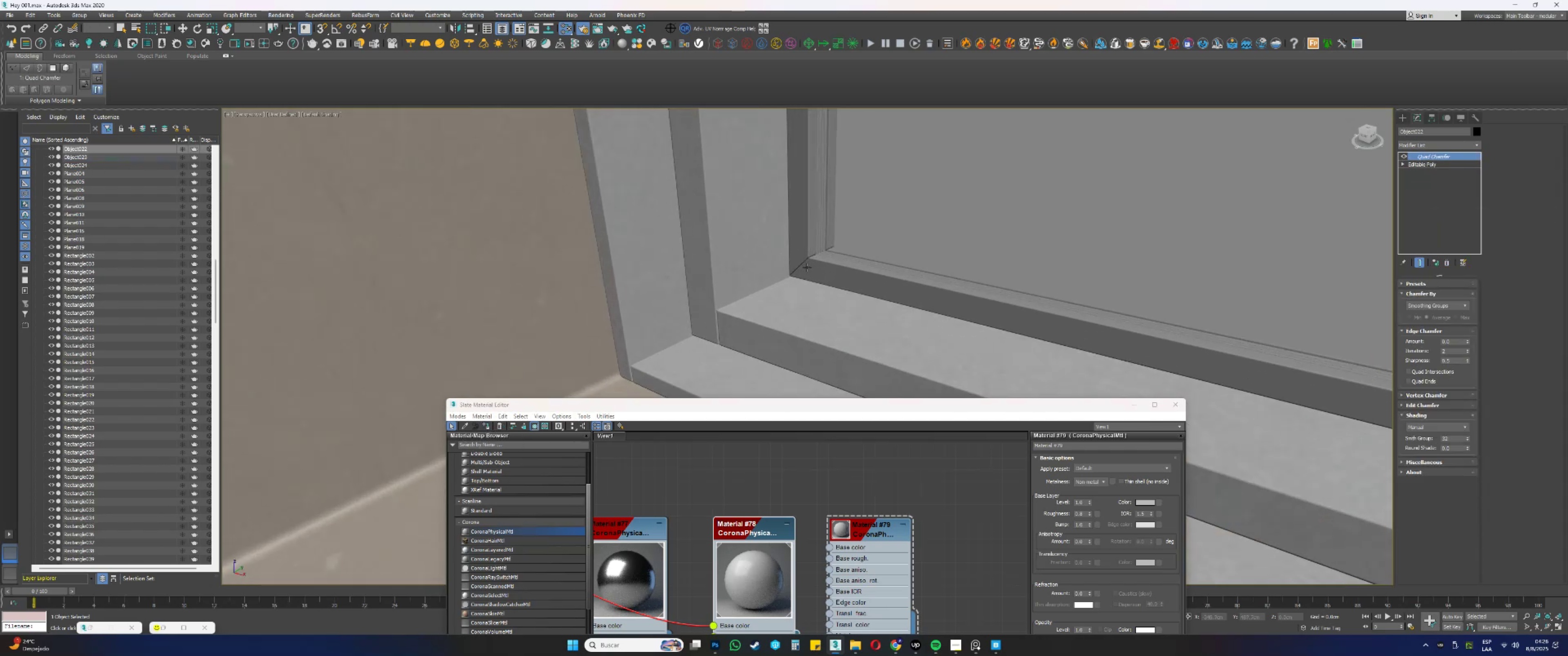 
key(F4)
 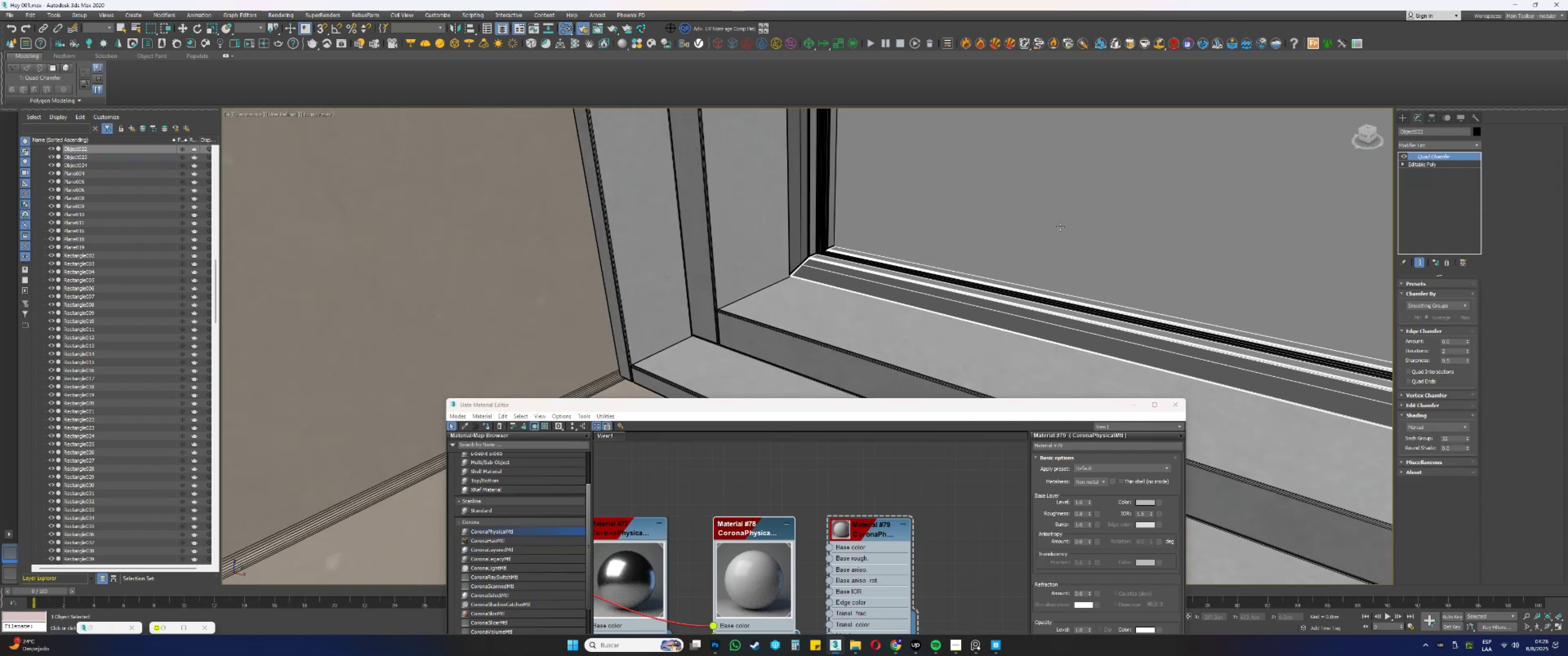 
key(F4)
 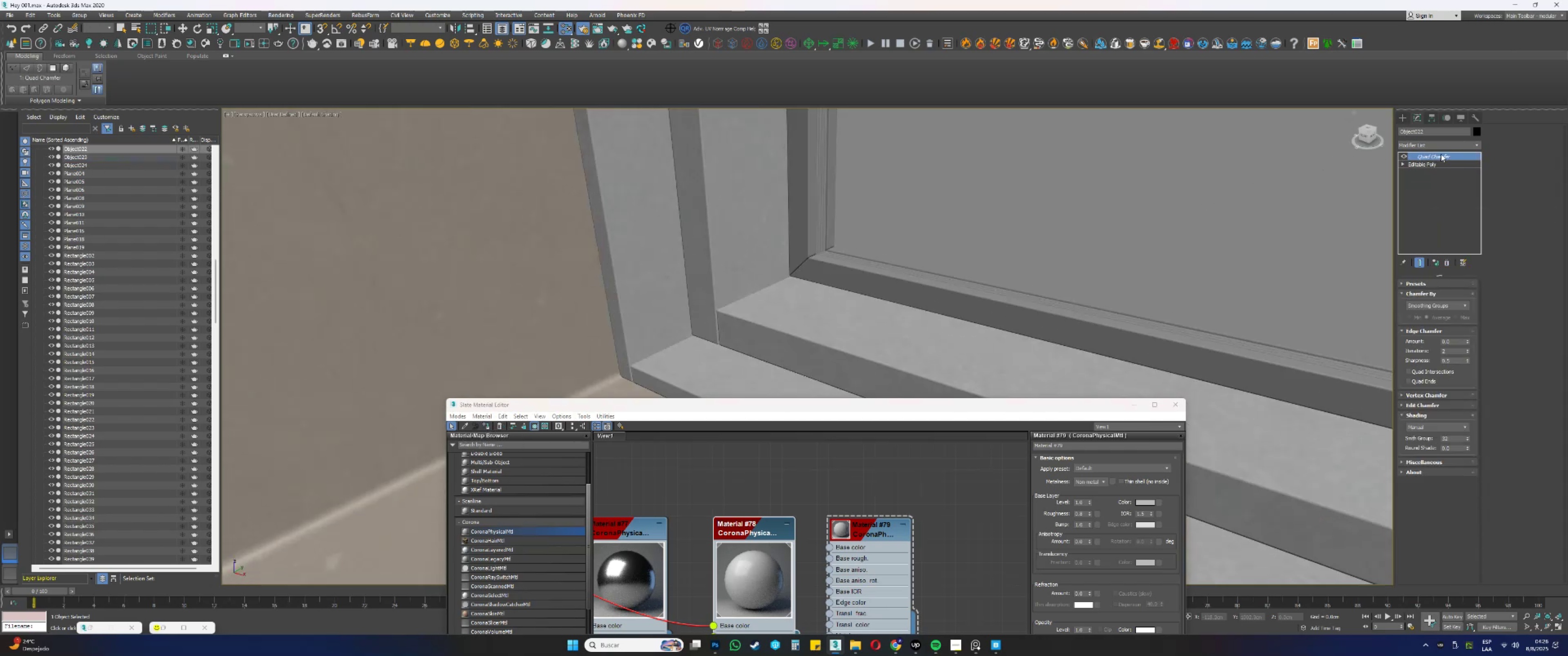 
right_click([1440, 154])
 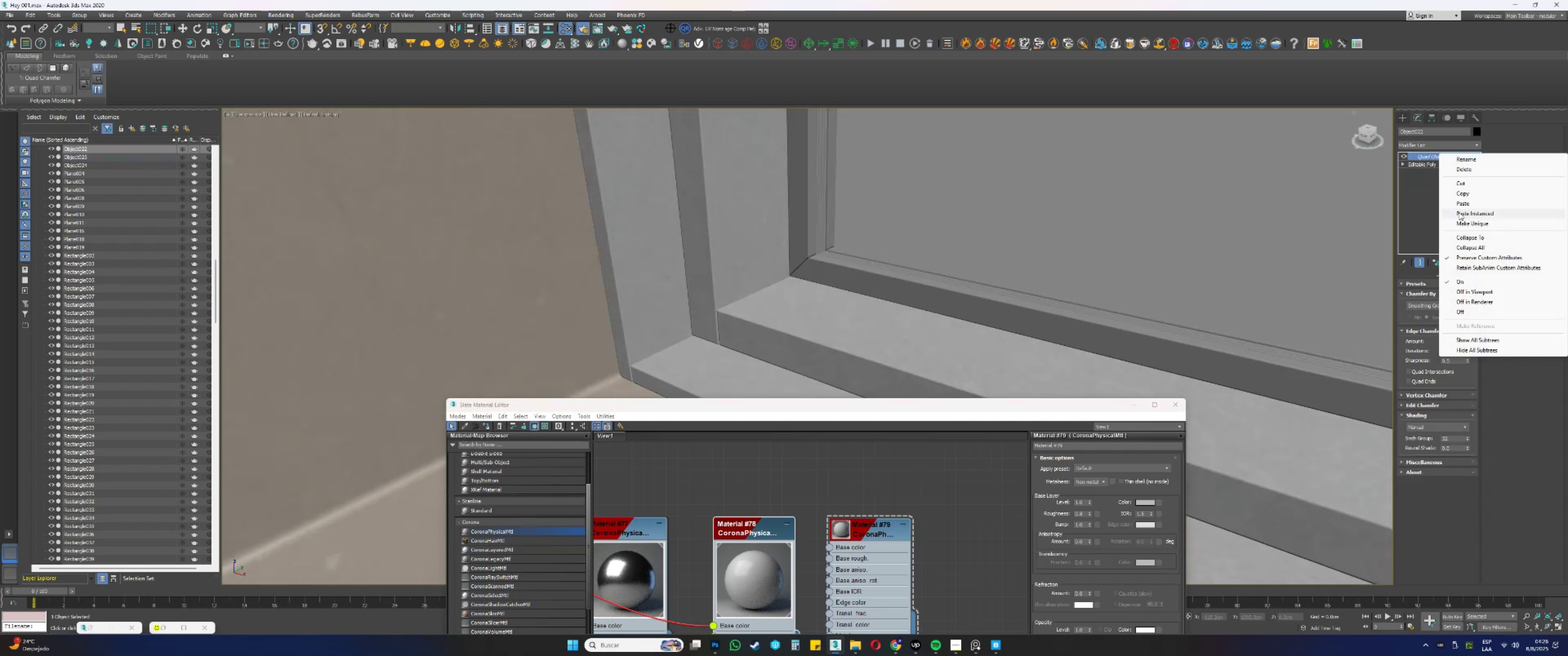 
left_click([1461, 213])
 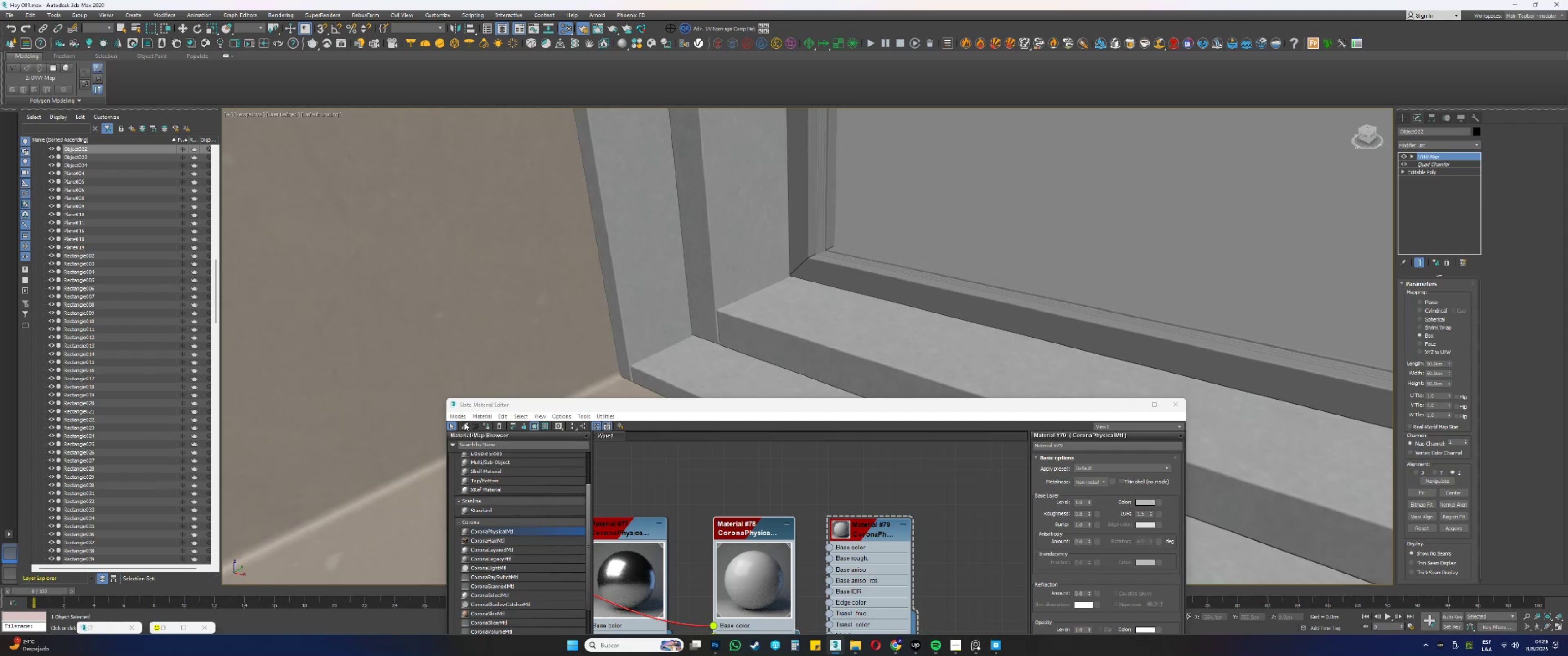 
left_click([485, 426])
 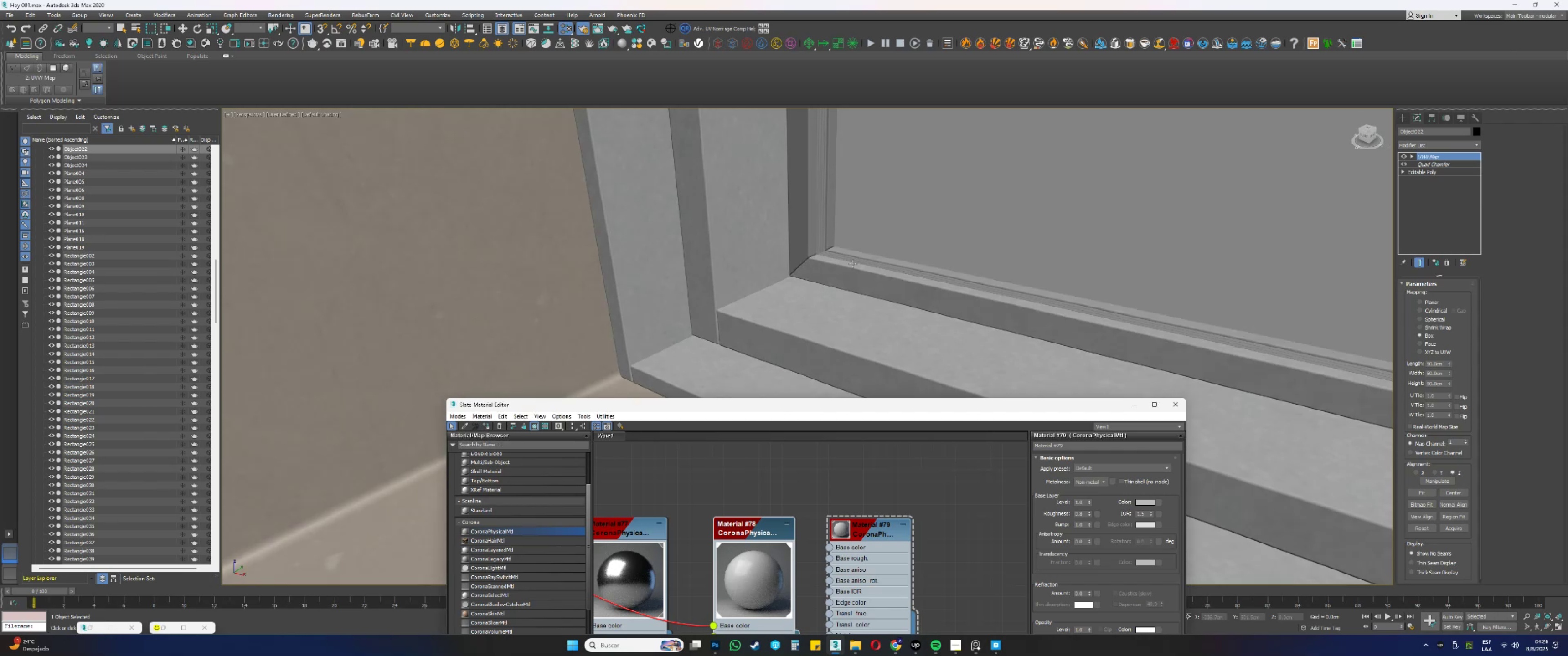 
key(F4)
 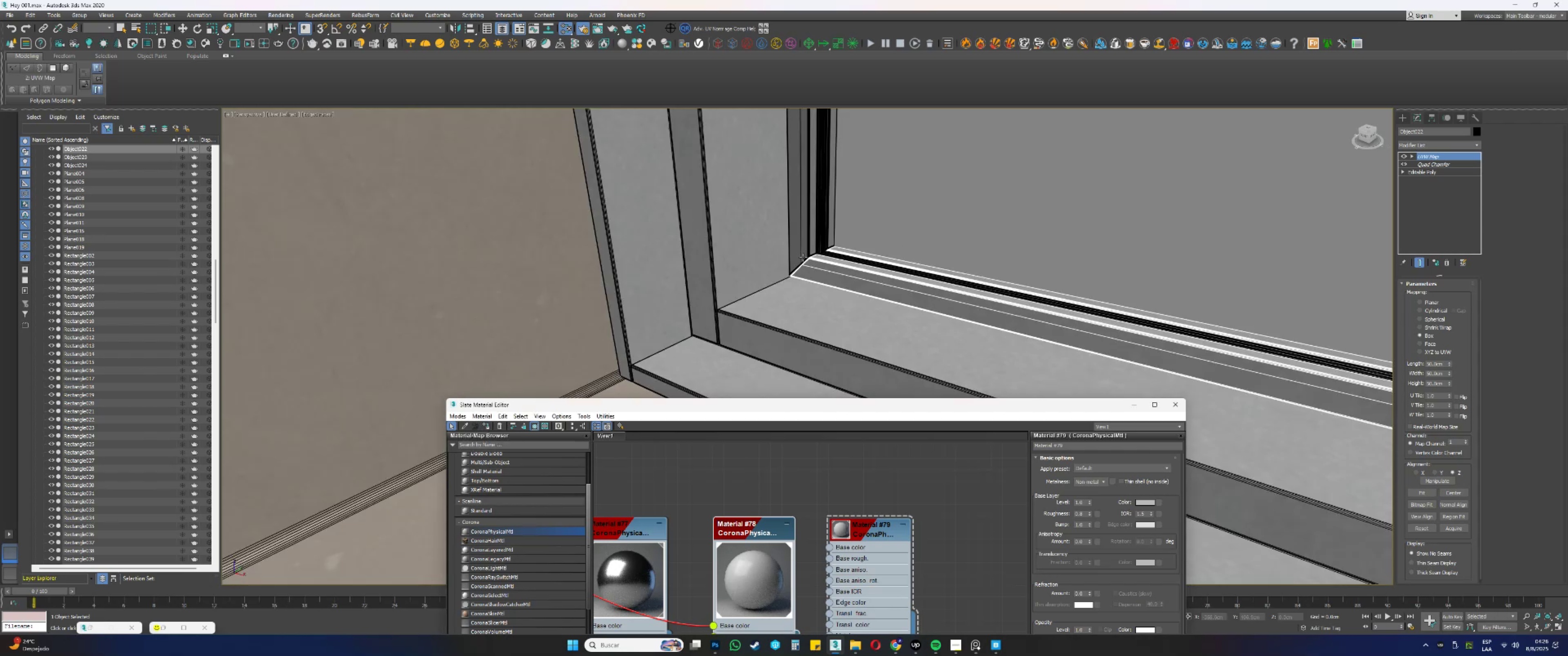 
key(F4)
 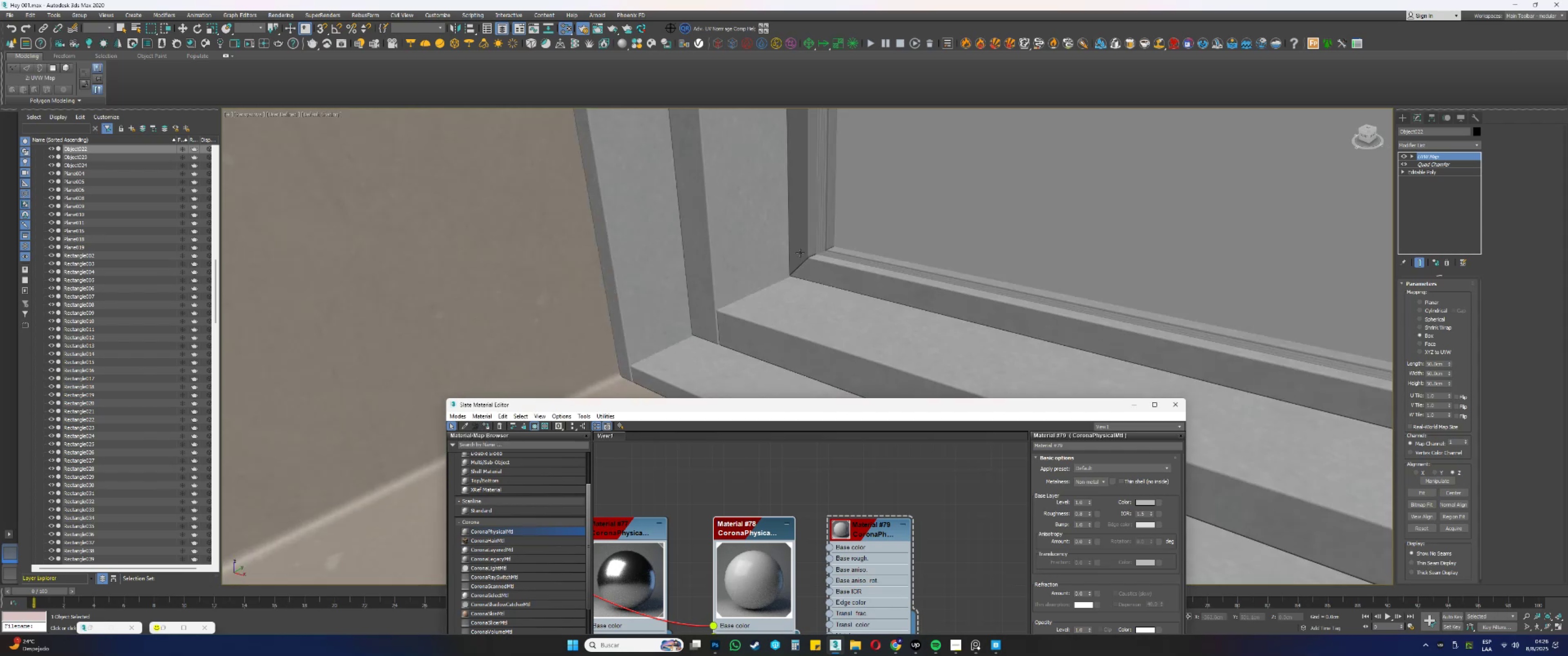 
left_click([800, 253])
 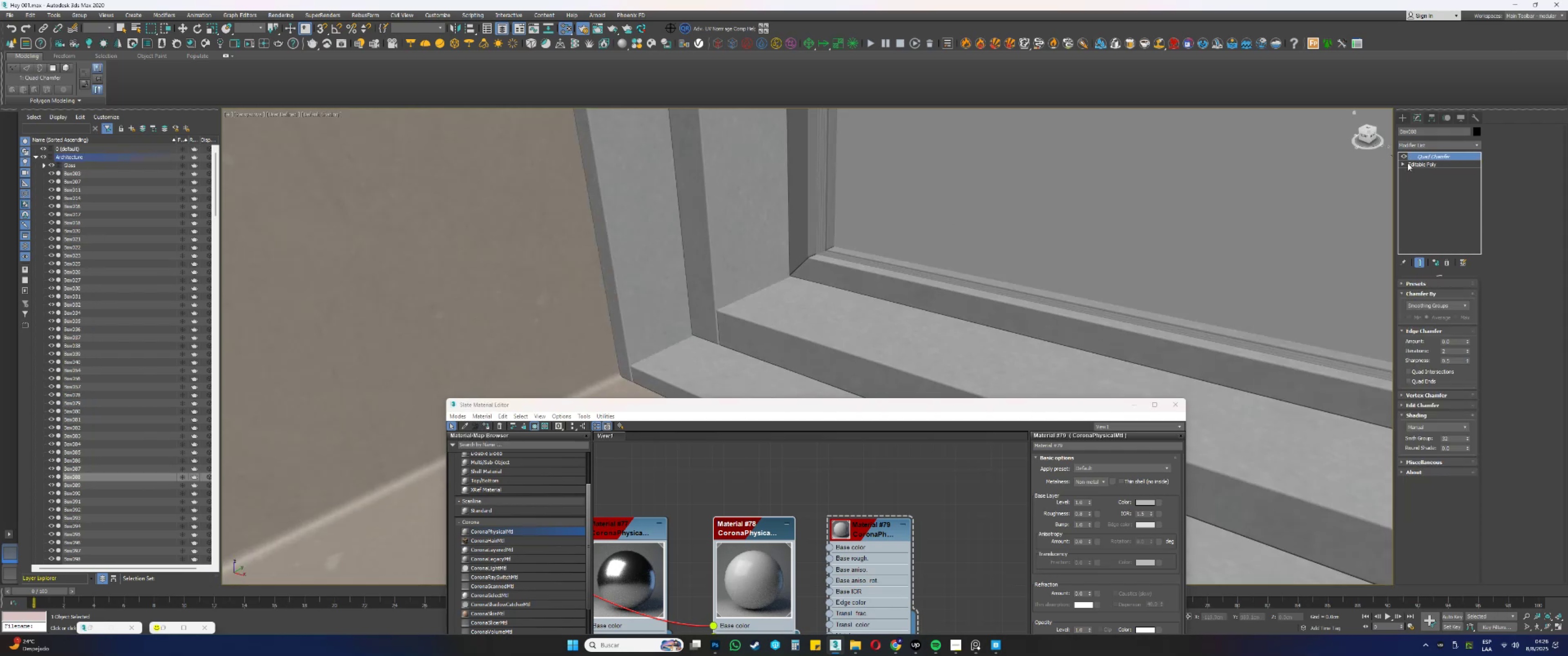 
right_click([1420, 156])
 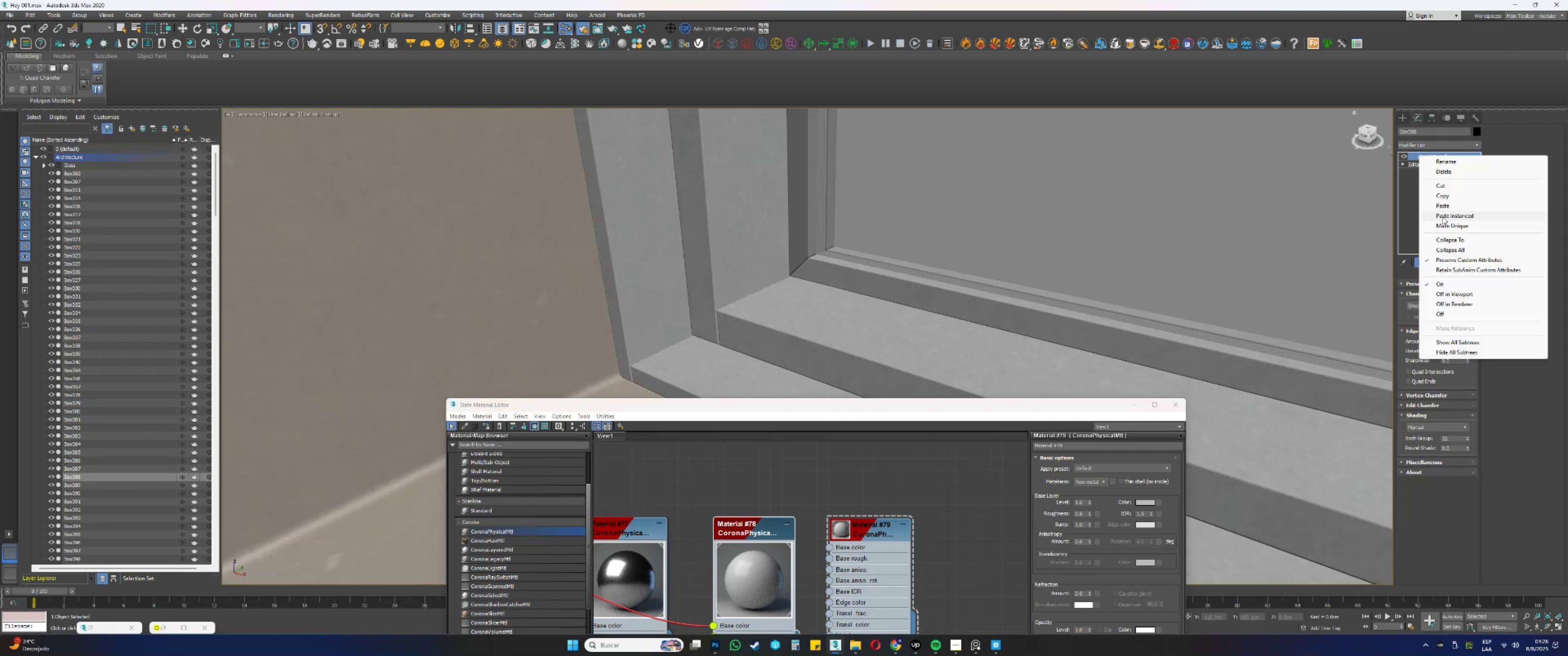 
left_click([1443, 216])
 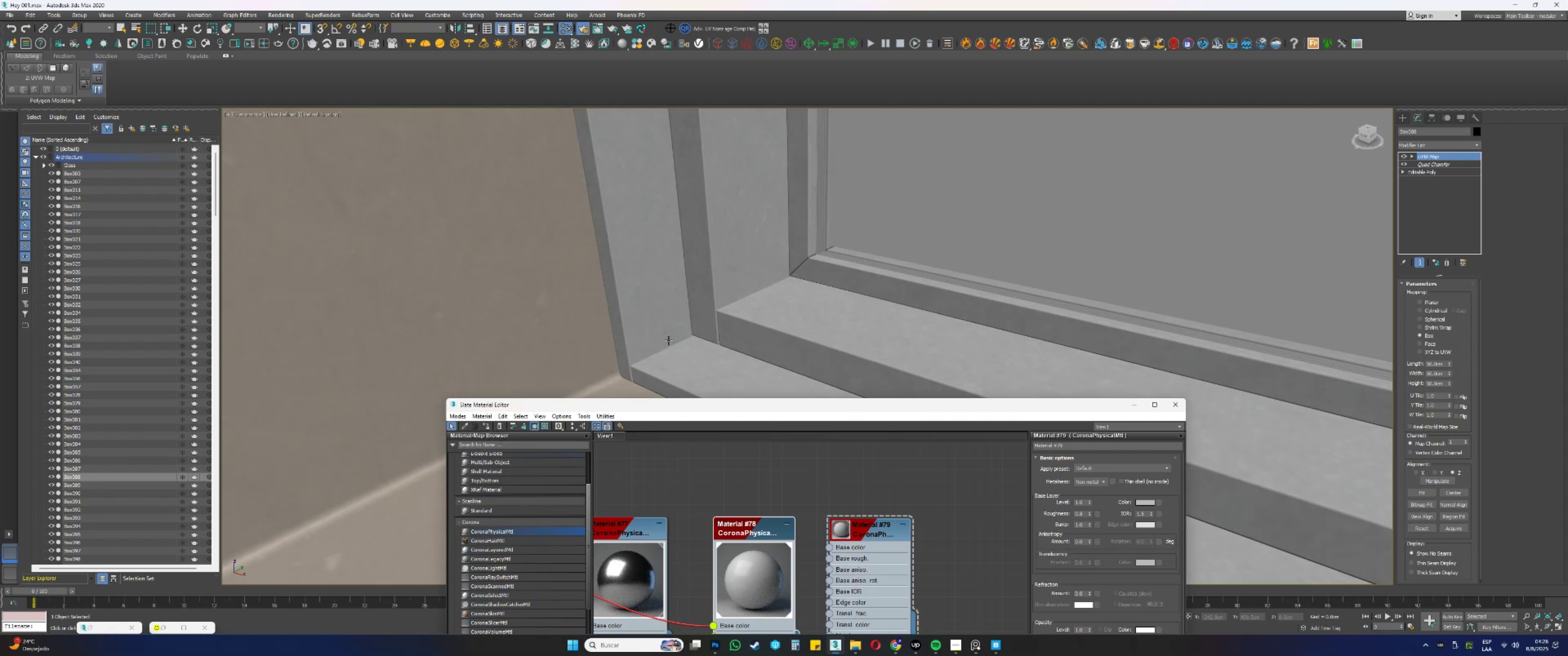 
wait(5.87)
 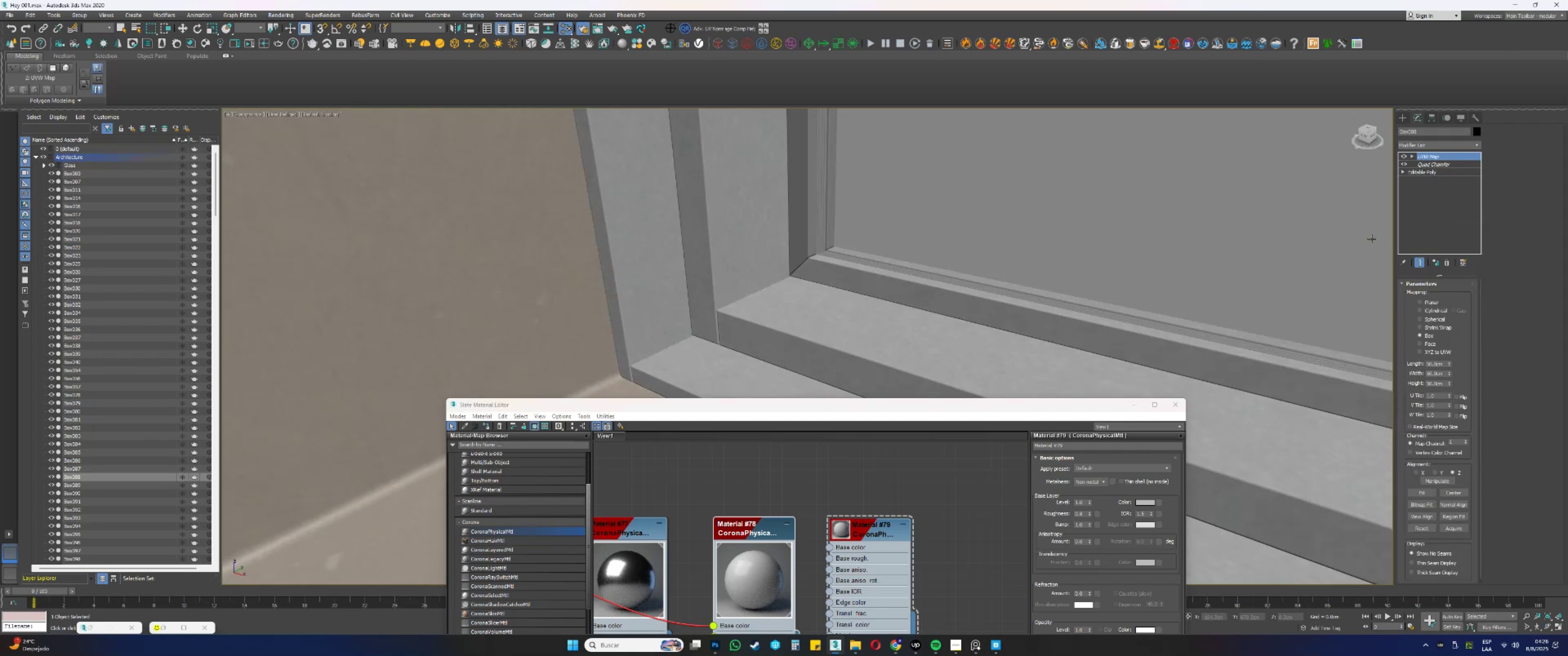 
scroll: coordinate [787, 256], scroll_direction: down, amount: 2.0
 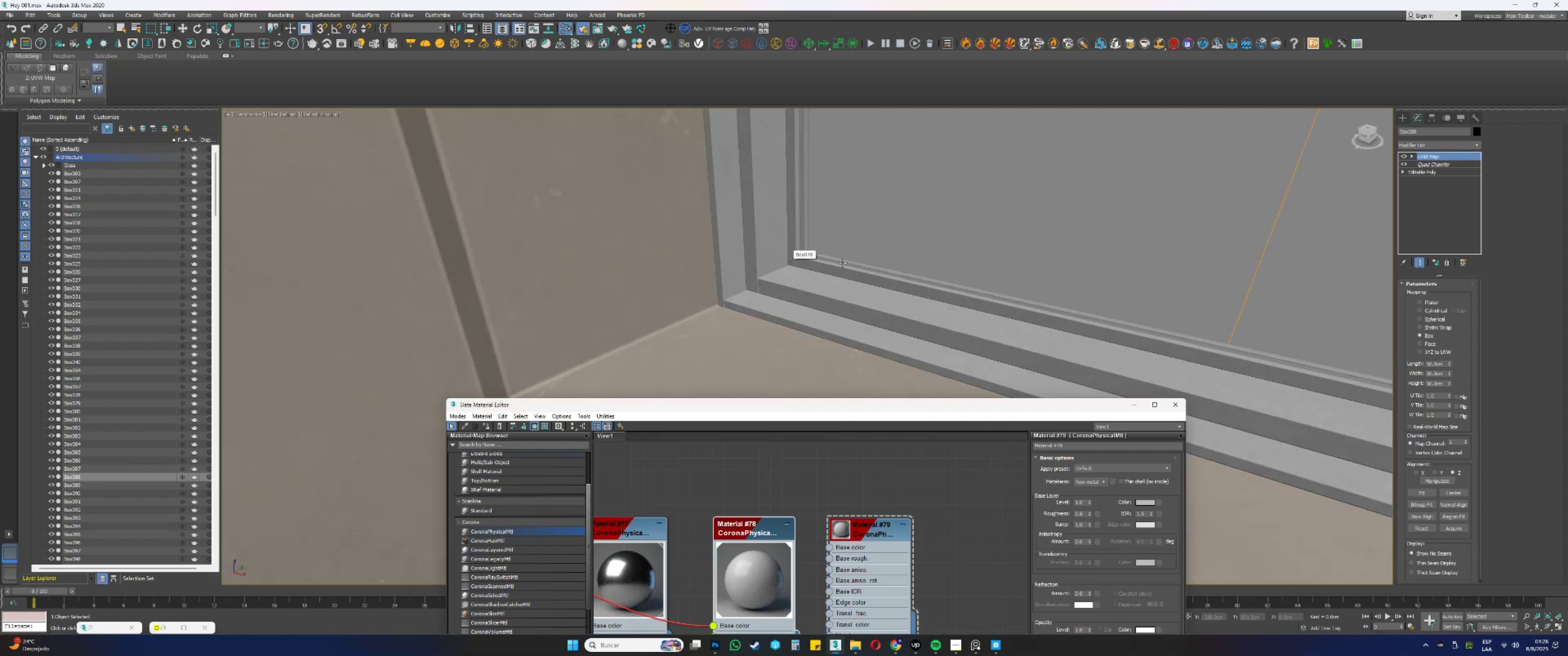 
hold_key(key=AltLeft, duration=0.54)
 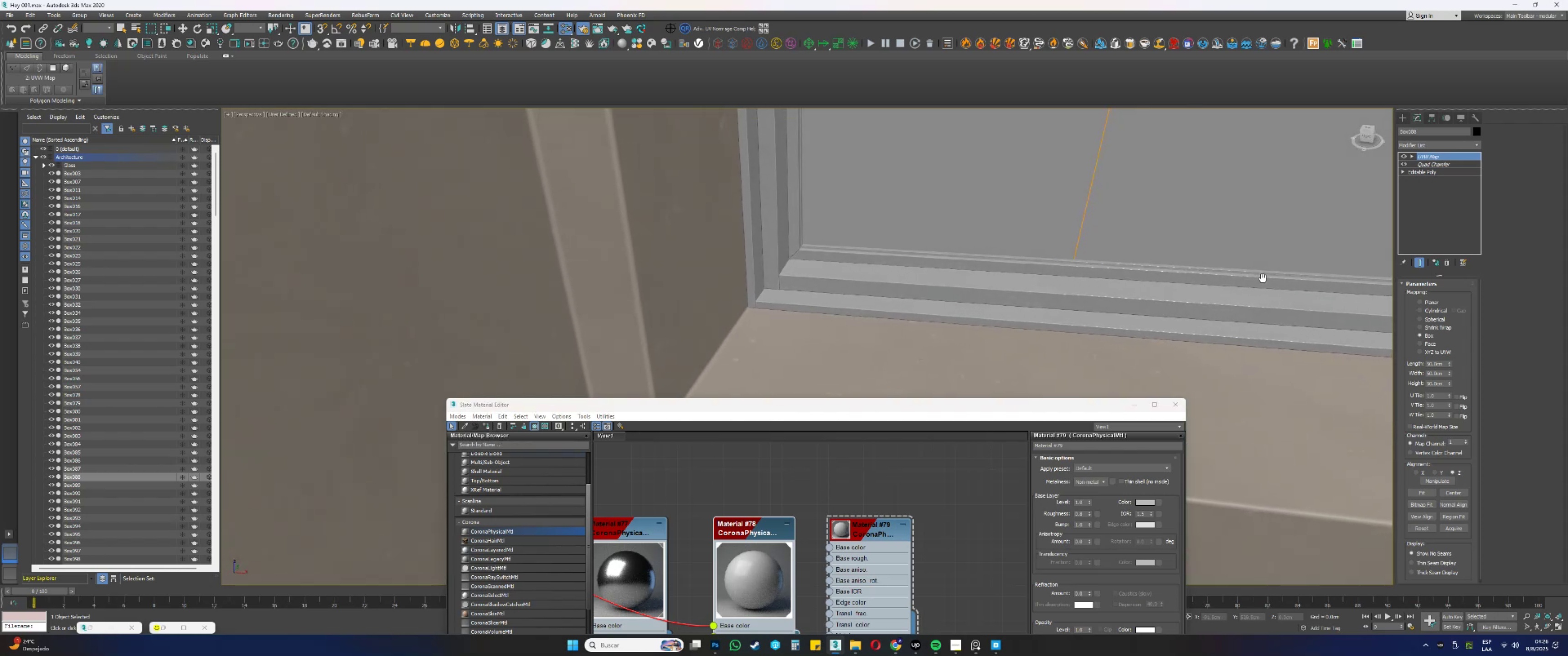 
hold_key(key=AltLeft, duration=0.35)
 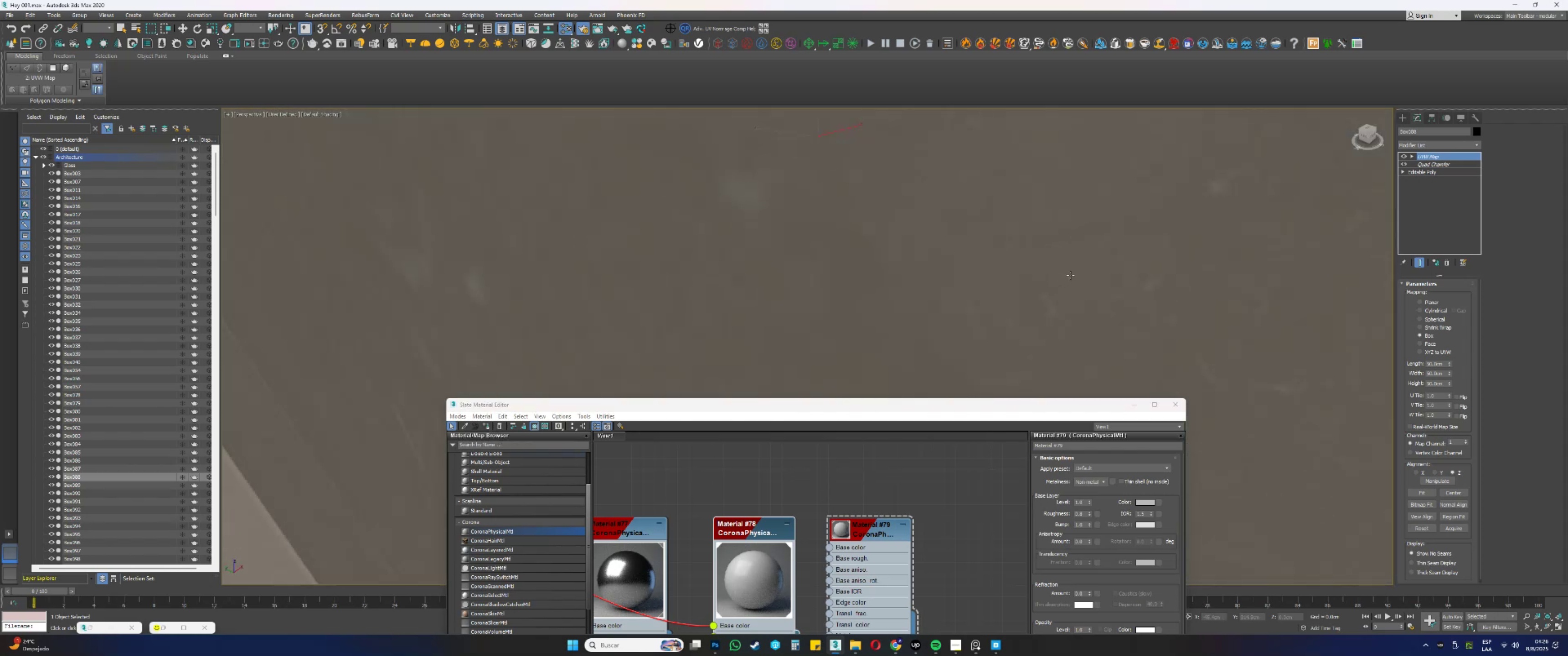 
key(Alt+Z)
 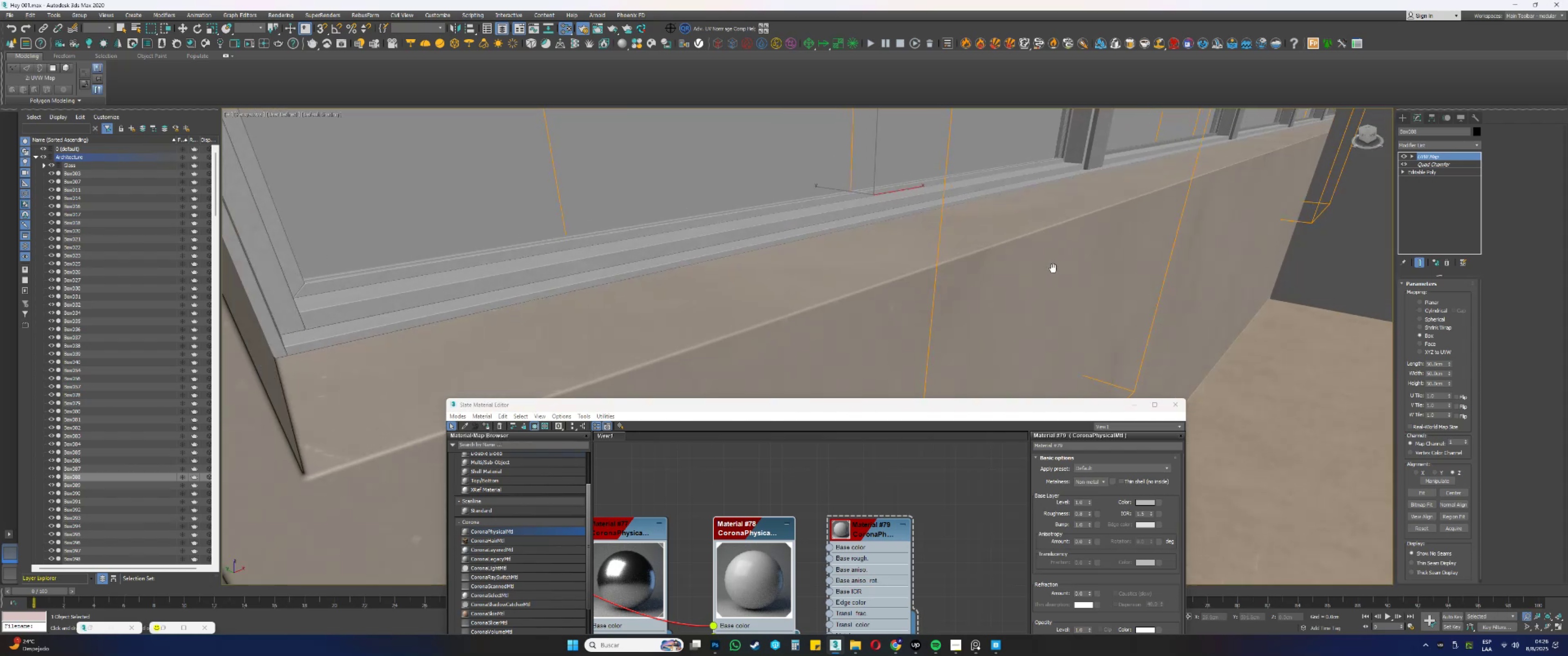 
scroll: coordinate [842, 313], scroll_direction: up, amount: 4.0
 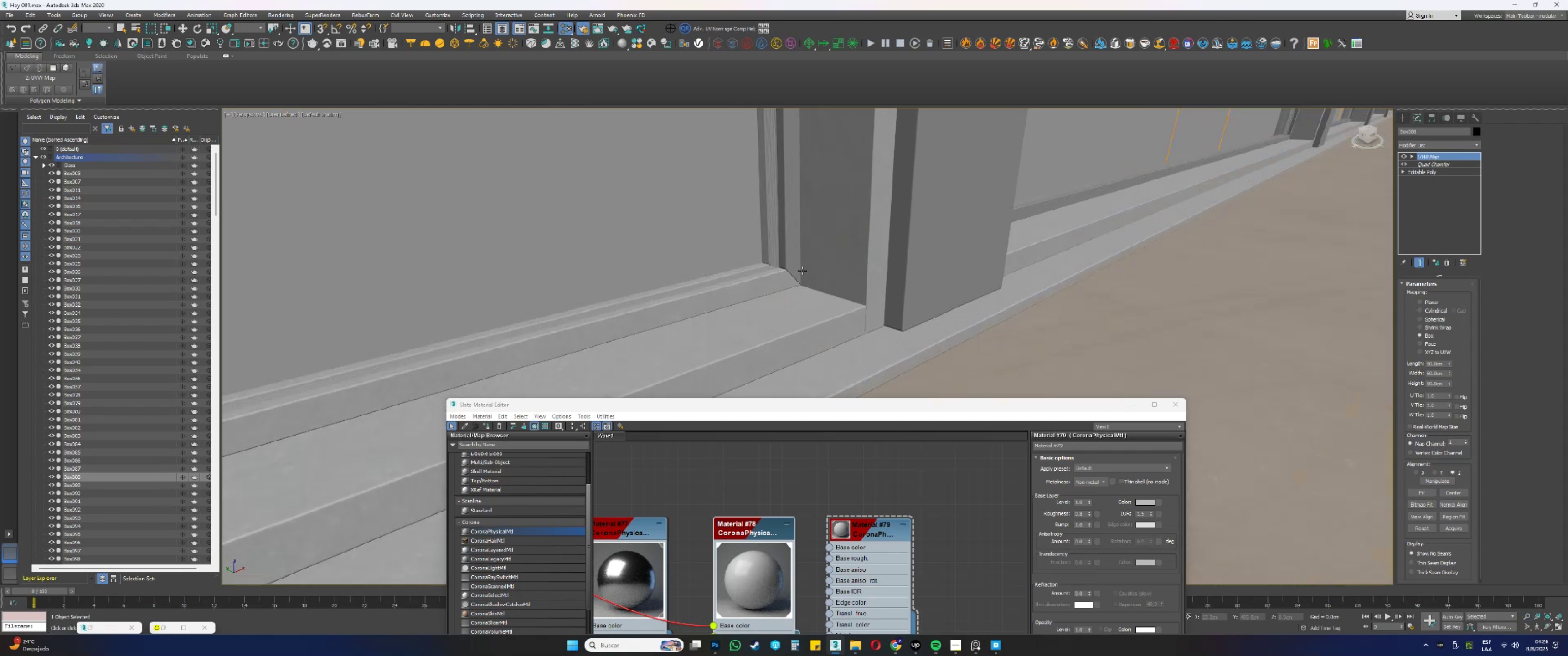 
left_click([792, 260])
 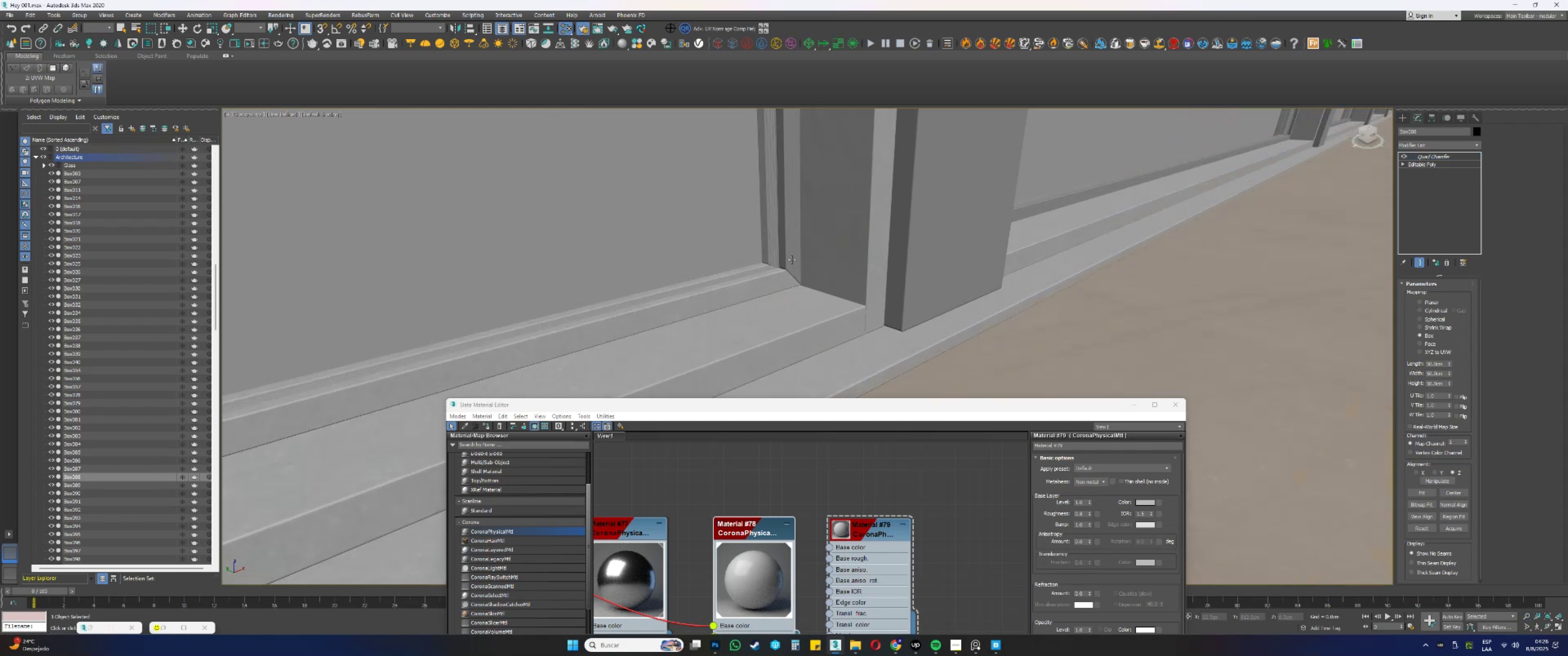 
key(F3)
 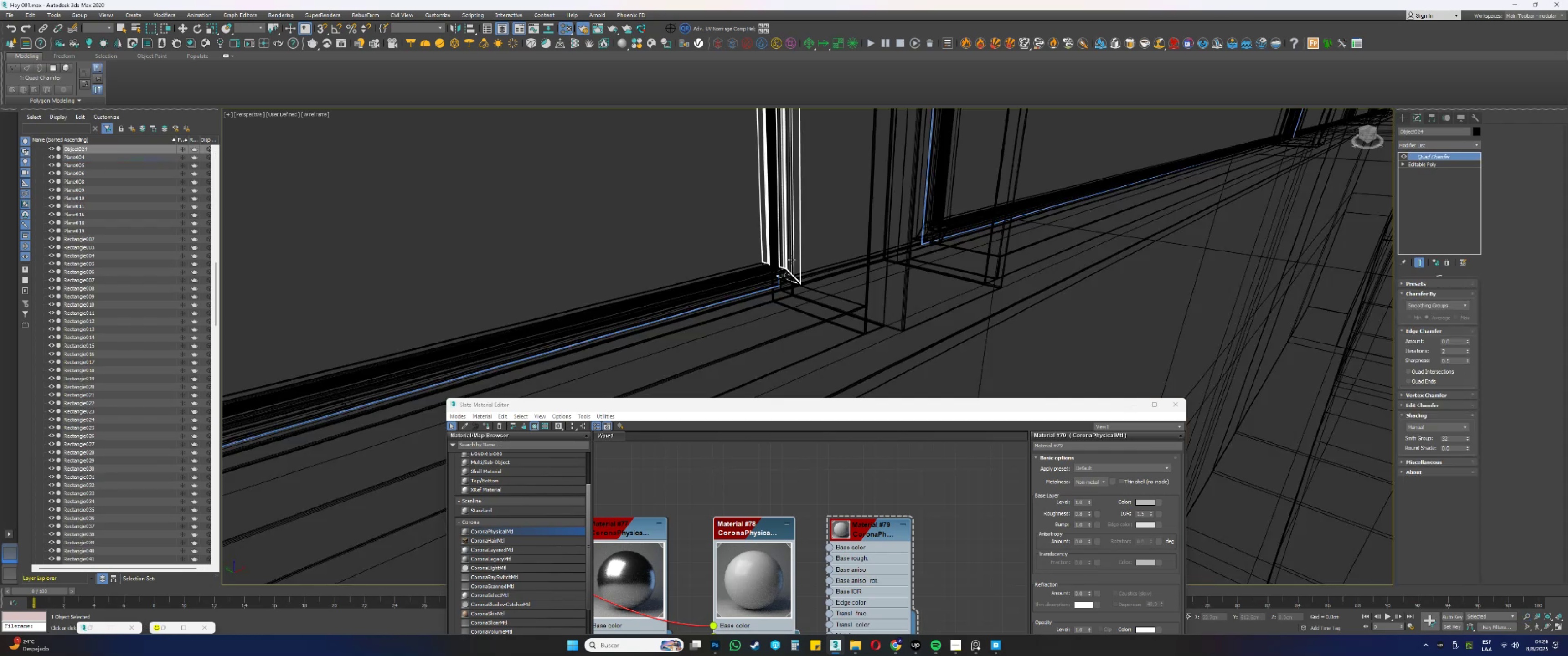 
key(F3)
 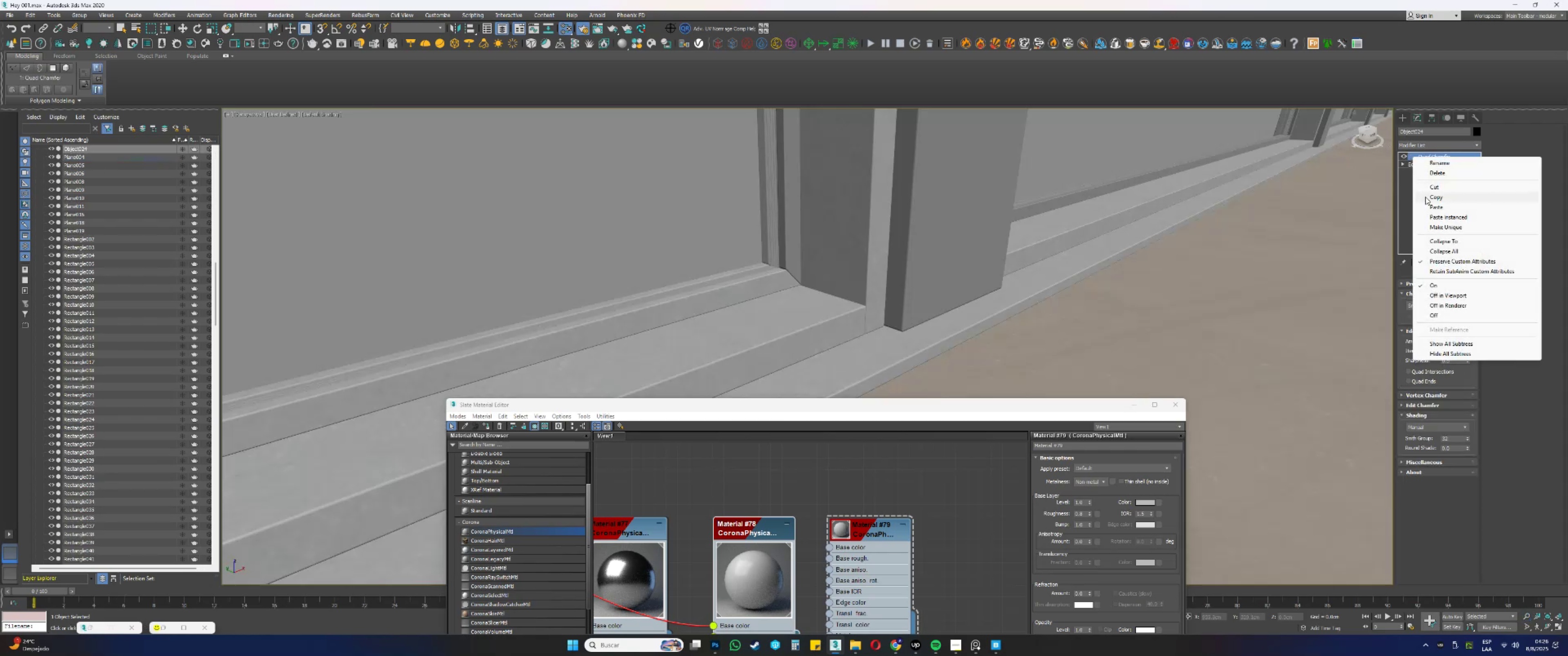 
left_click([1434, 218])
 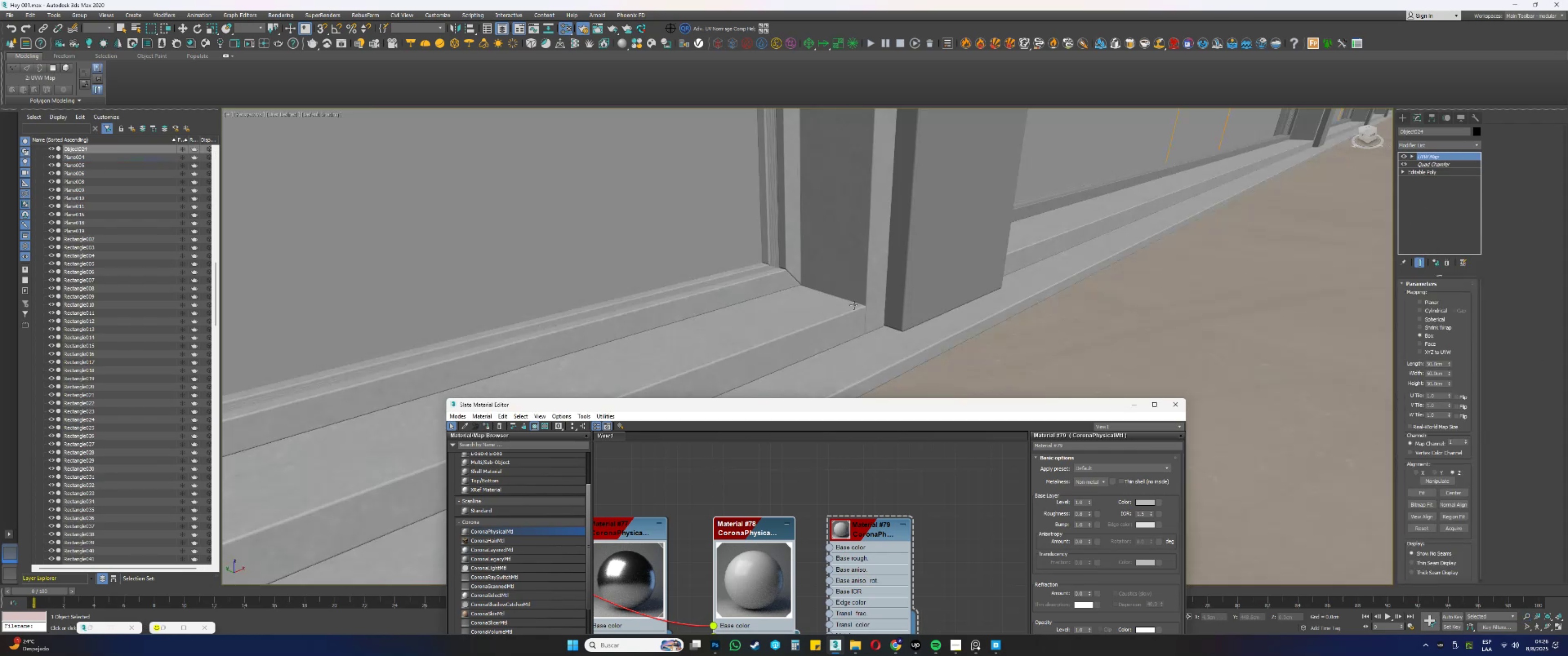 
left_click([911, 291])
 